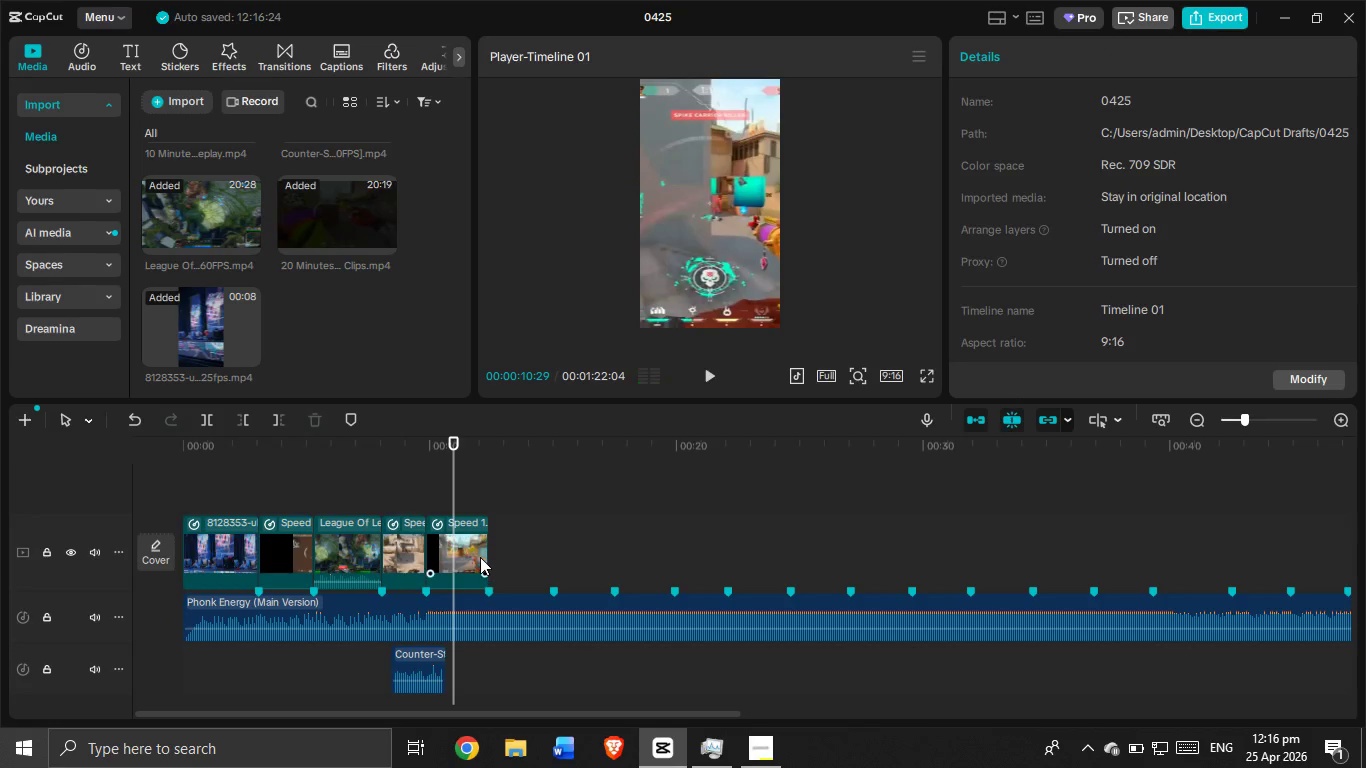 
left_click([474, 556])
 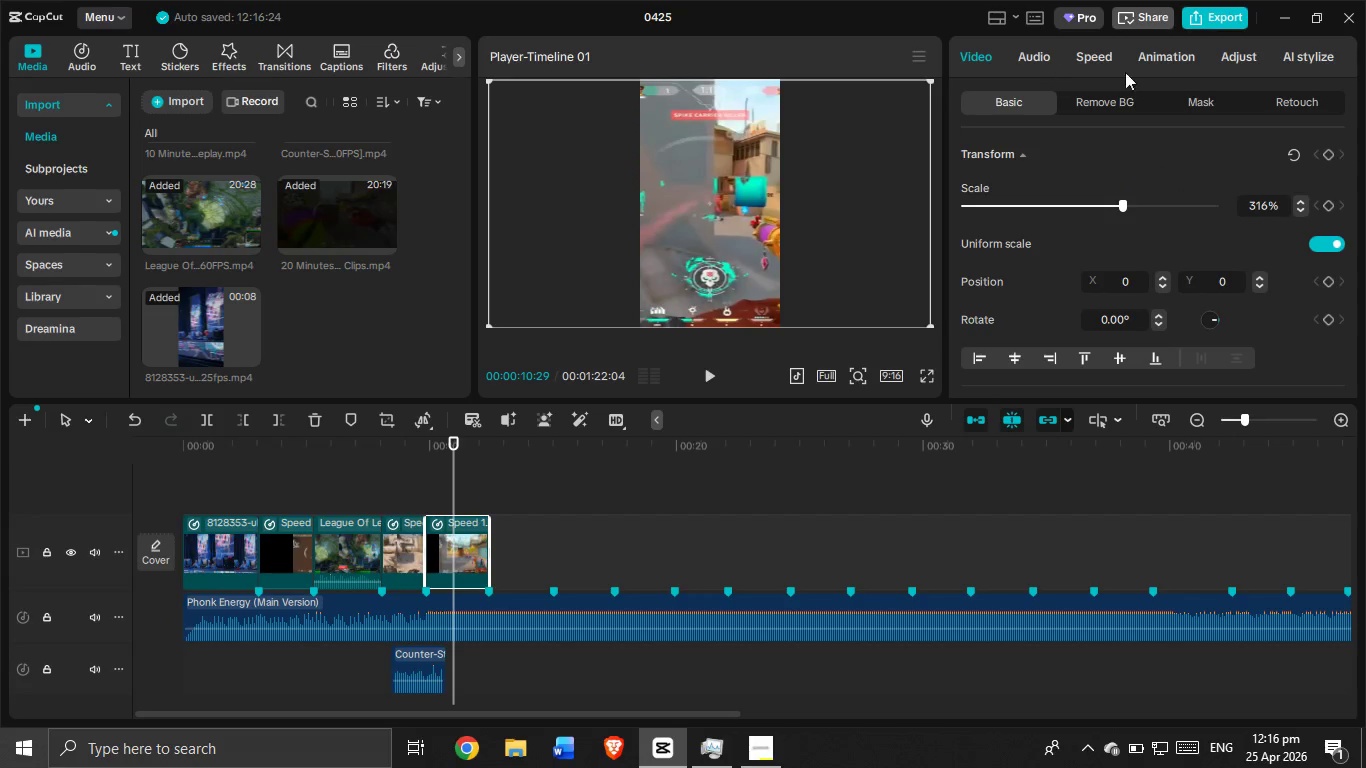 
left_click([1108, 61])
 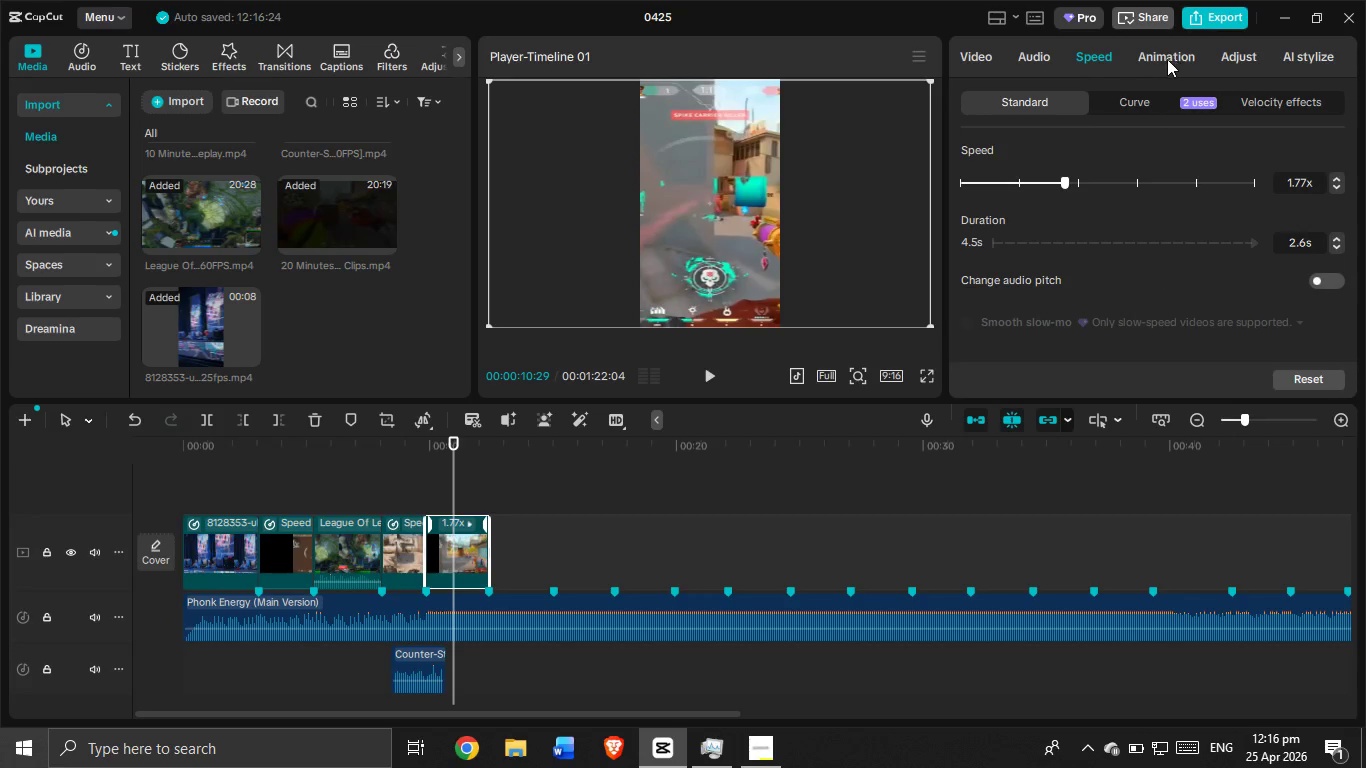 
left_click([1149, 105])
 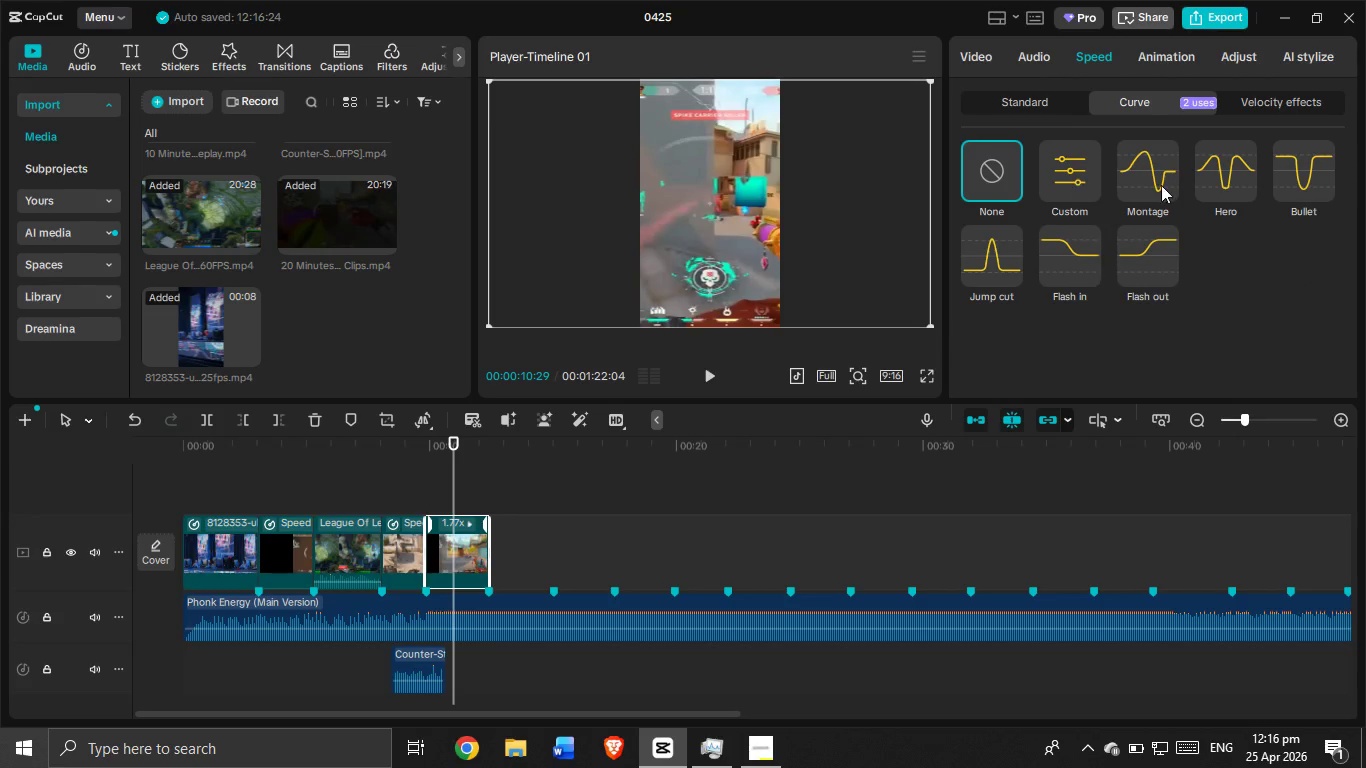 
left_click([1169, 183])
 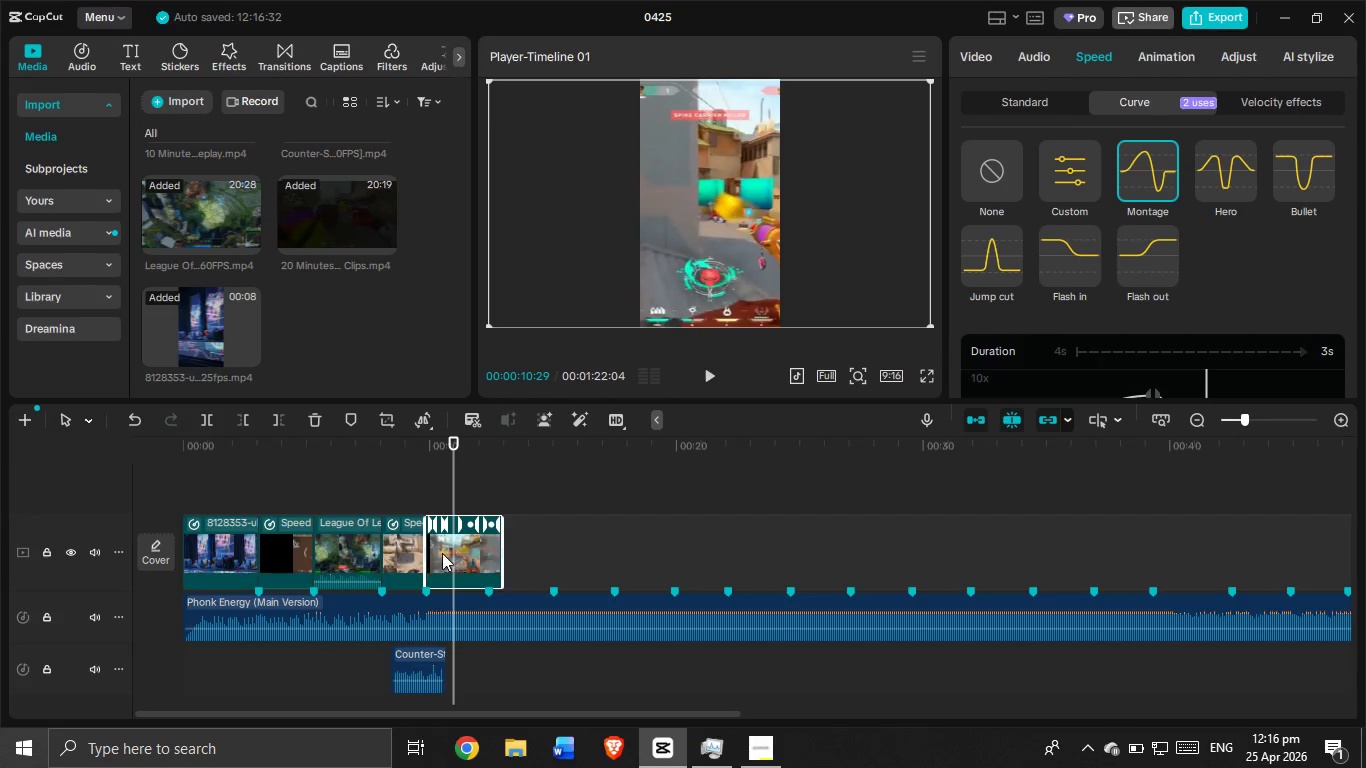 
left_click_drag(start_coordinate=[424, 550], to_coordinate=[445, 555])
 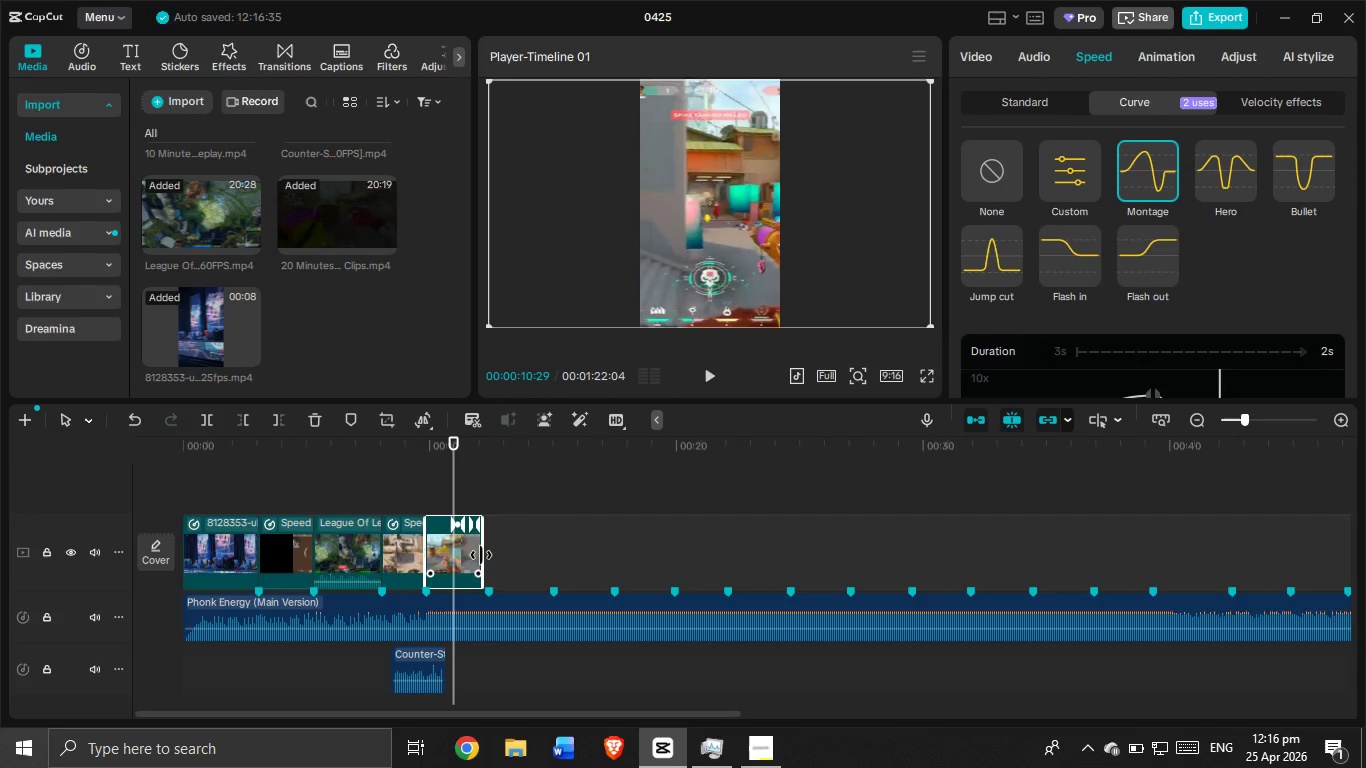 
left_click_drag(start_coordinate=[481, 555], to_coordinate=[487, 556])
 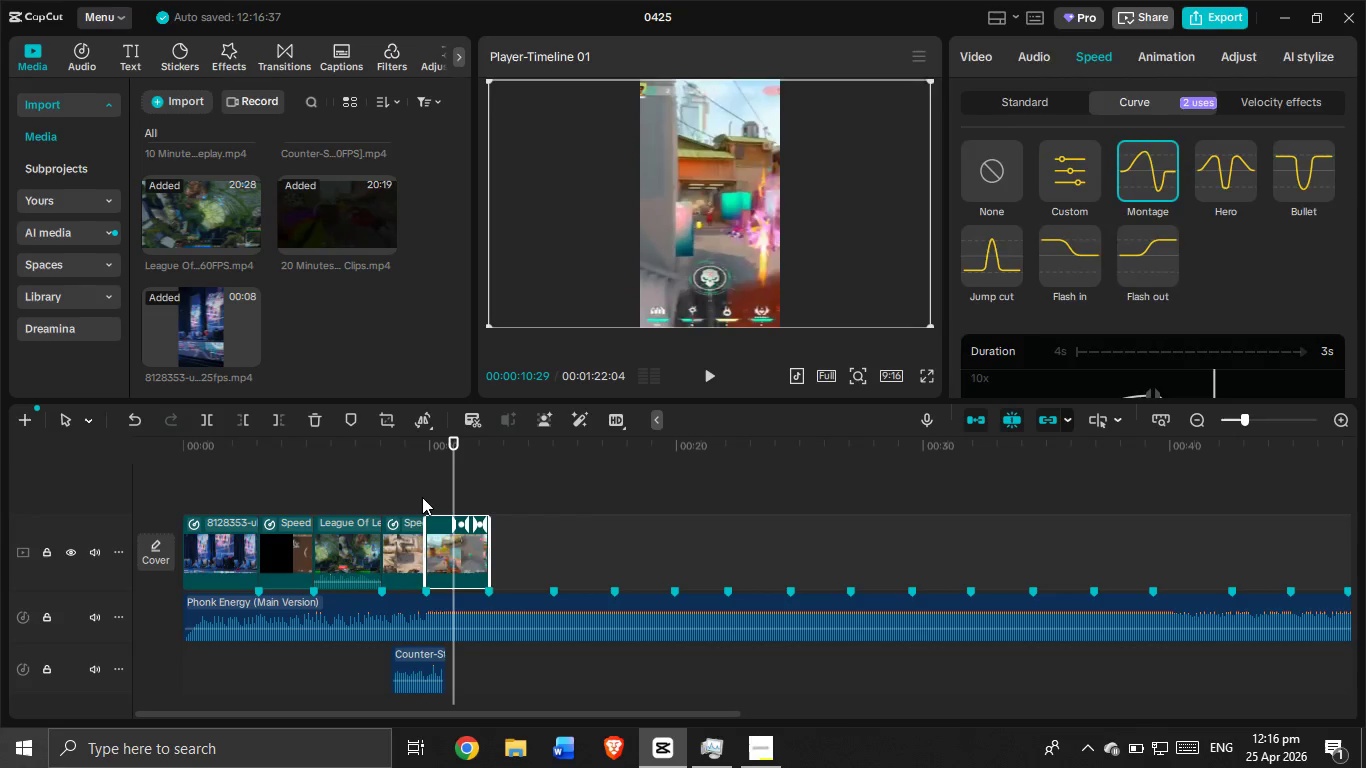 
left_click([422, 497])
 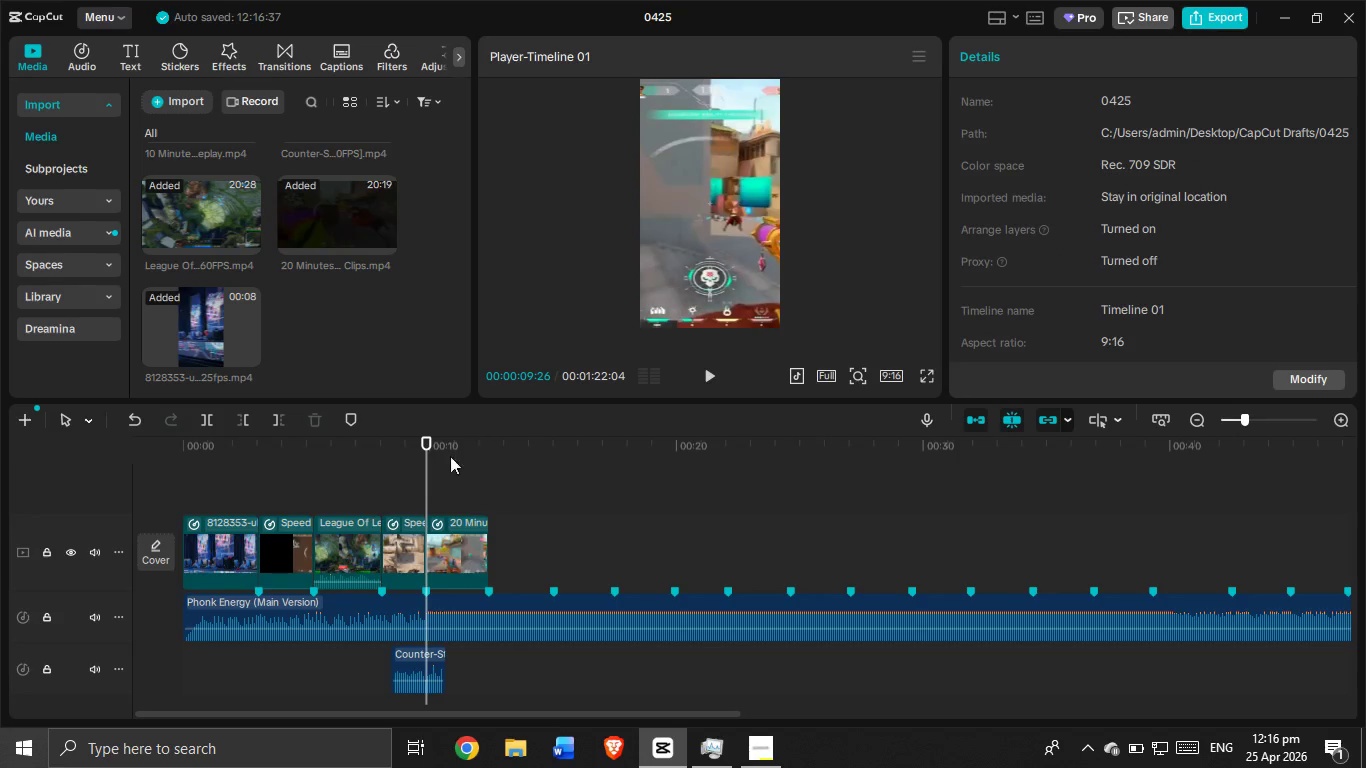 
left_click([373, 466])
 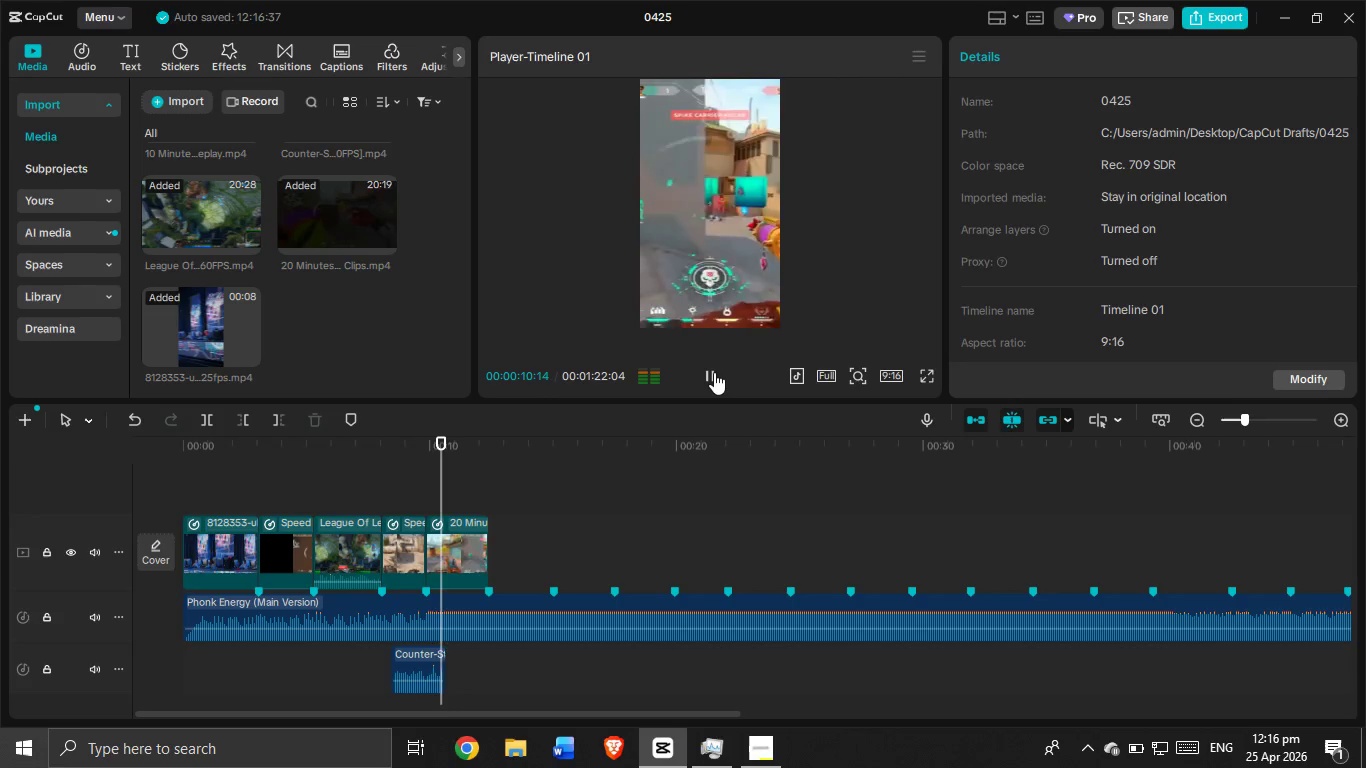 
wait(5.08)
 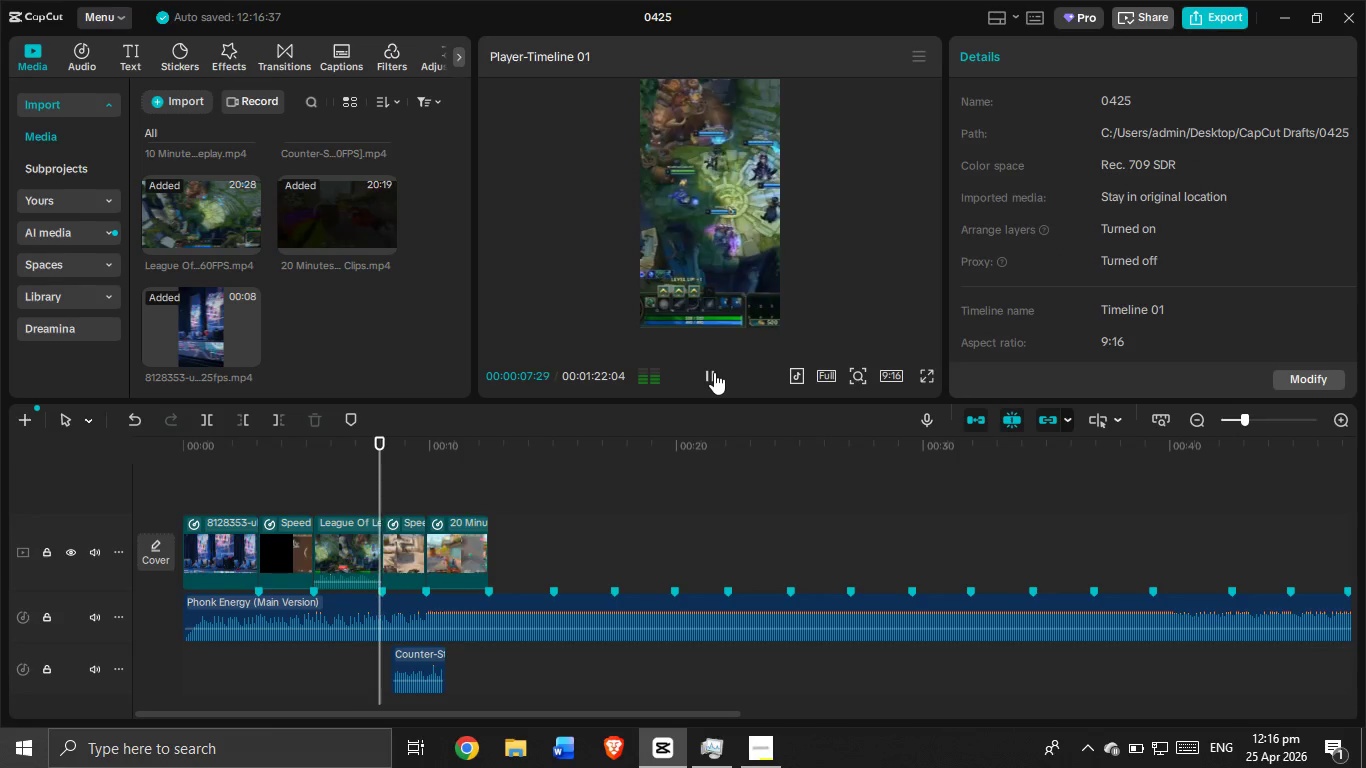 
left_click([714, 372])
 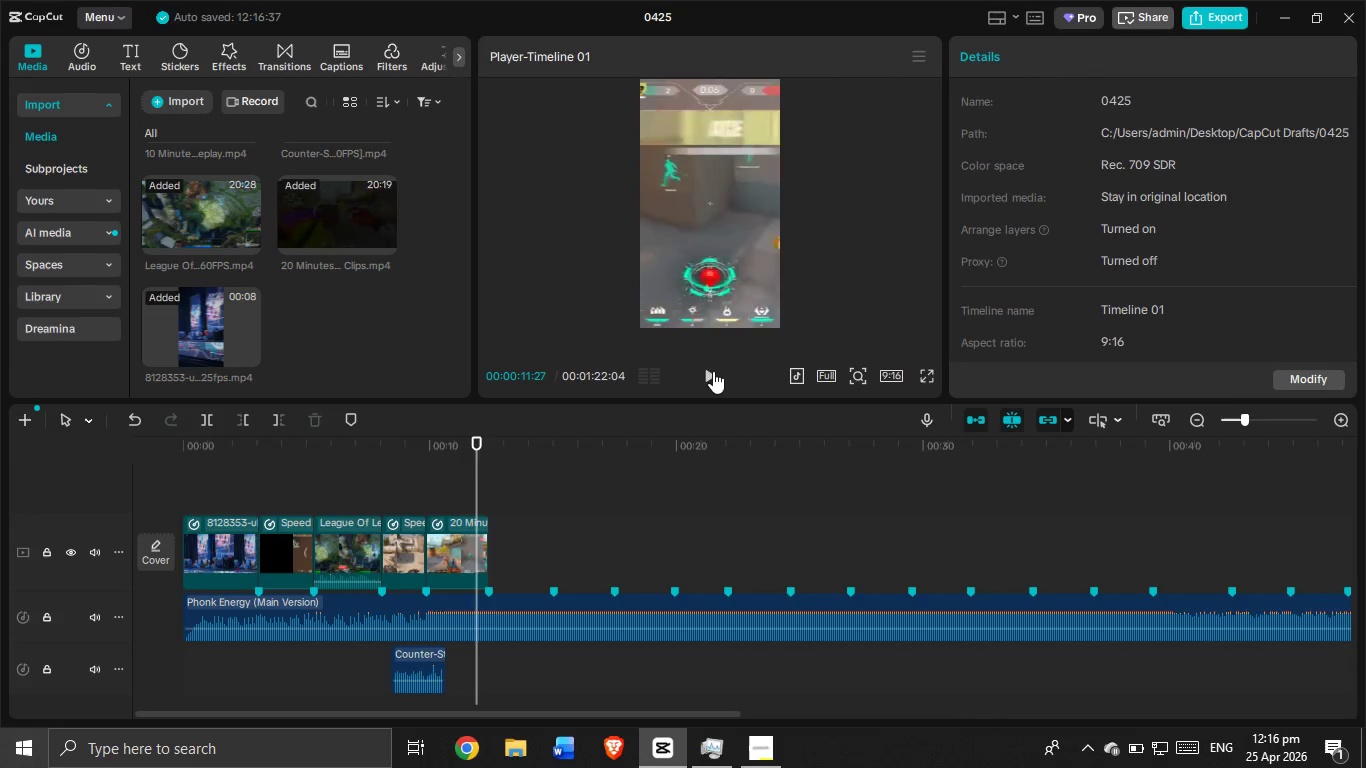 
double_click([713, 371])
 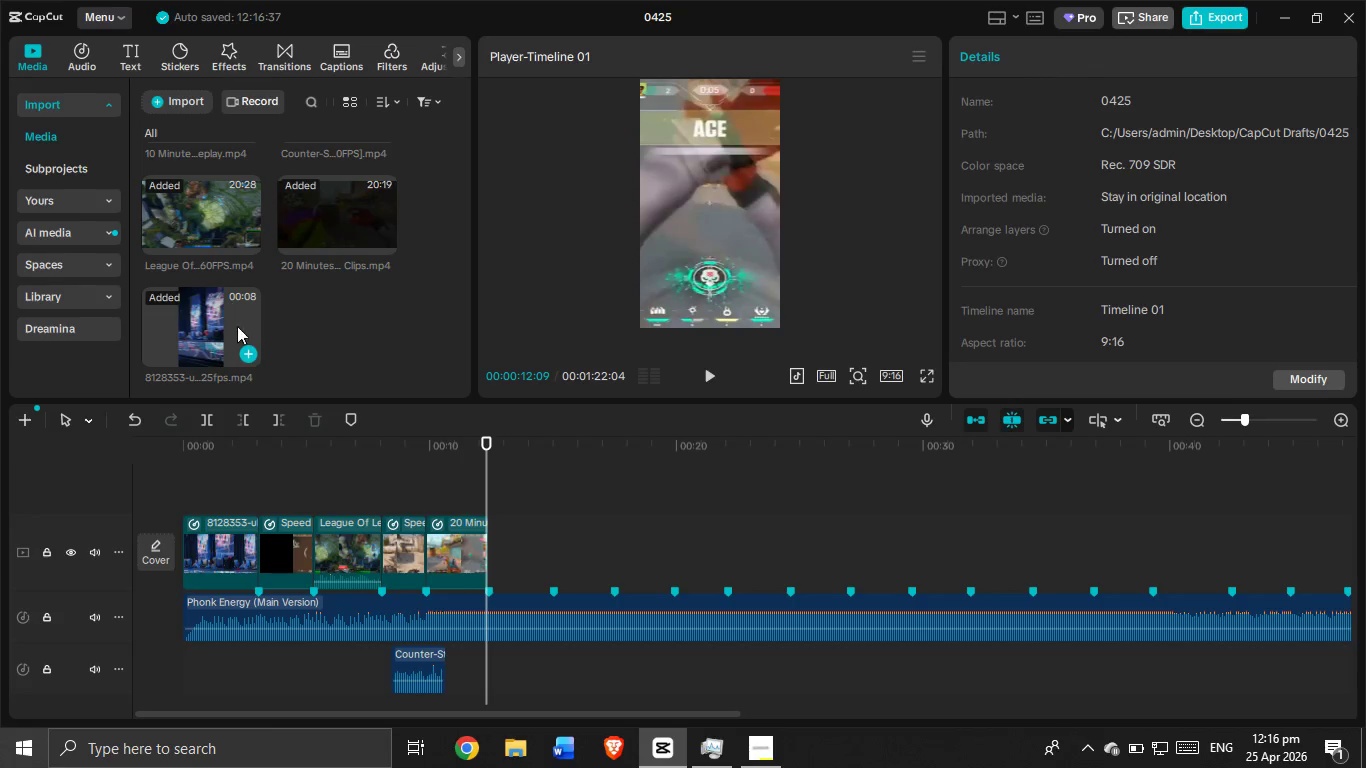 
left_click([343, 542])
 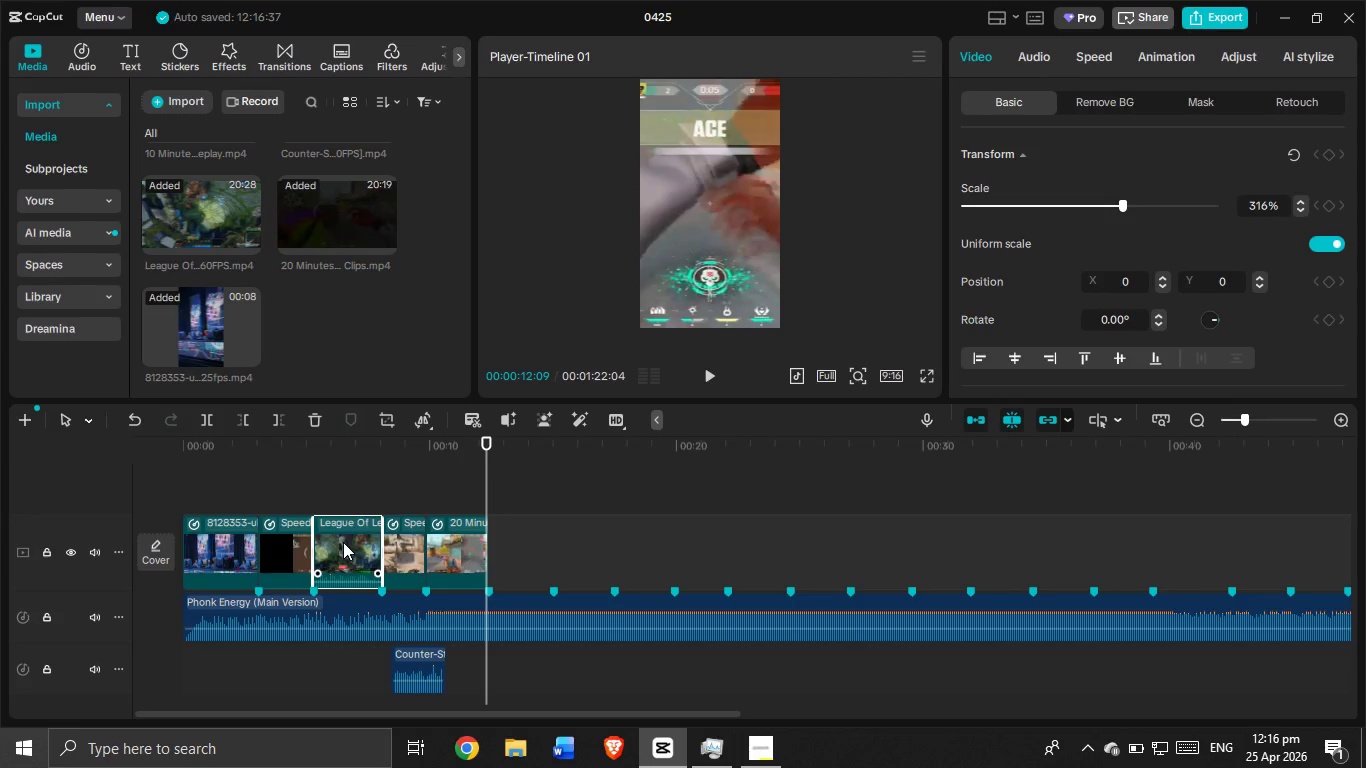 
hold_key(key=ControlLeft, duration=0.39)
 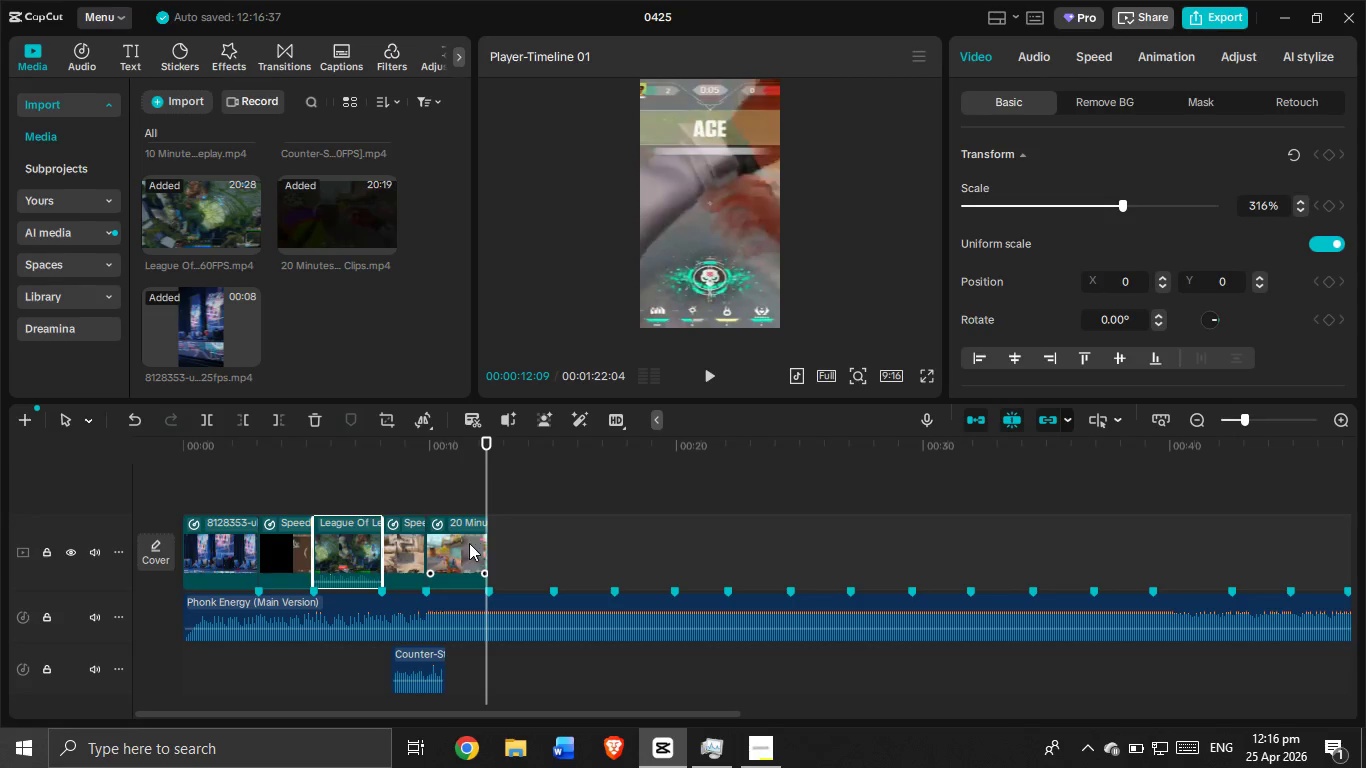 
left_click([463, 545])
 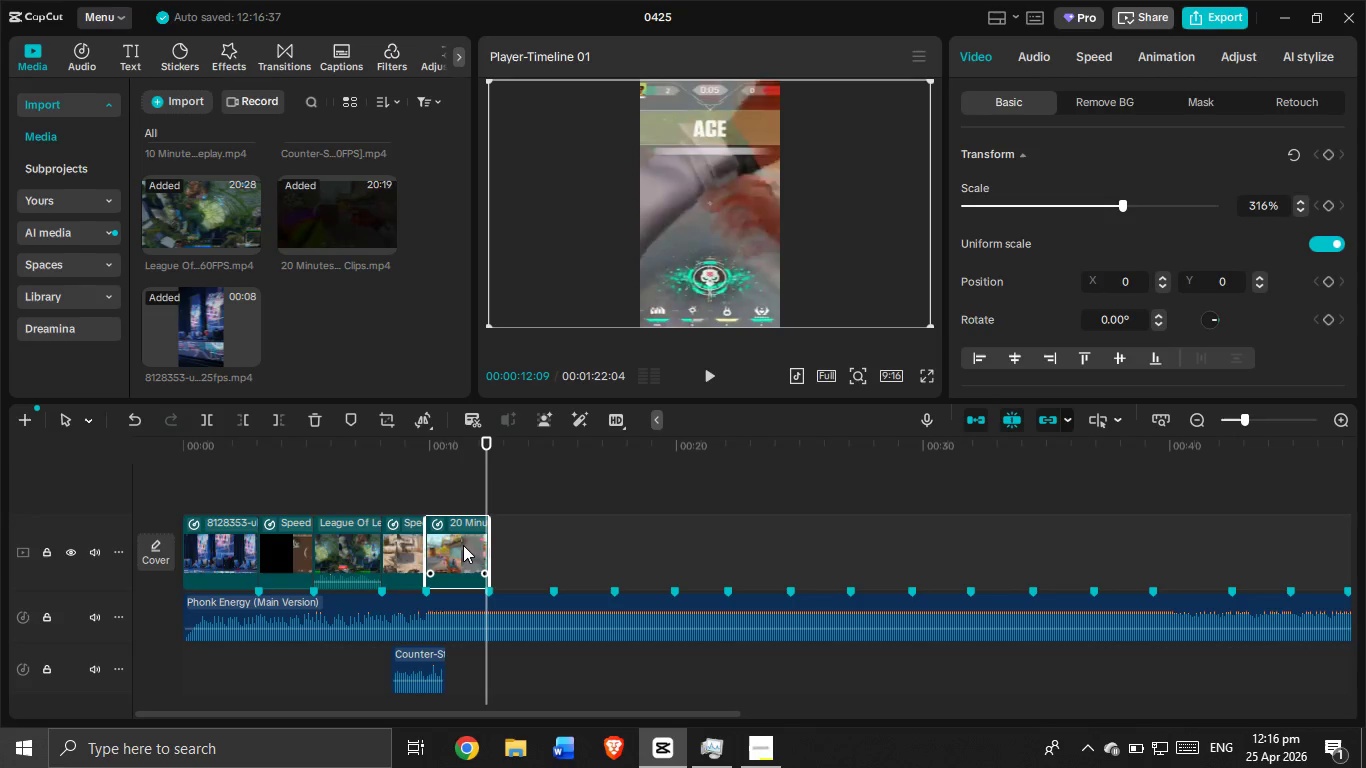 
hold_key(key=ControlLeft, duration=1.02)
 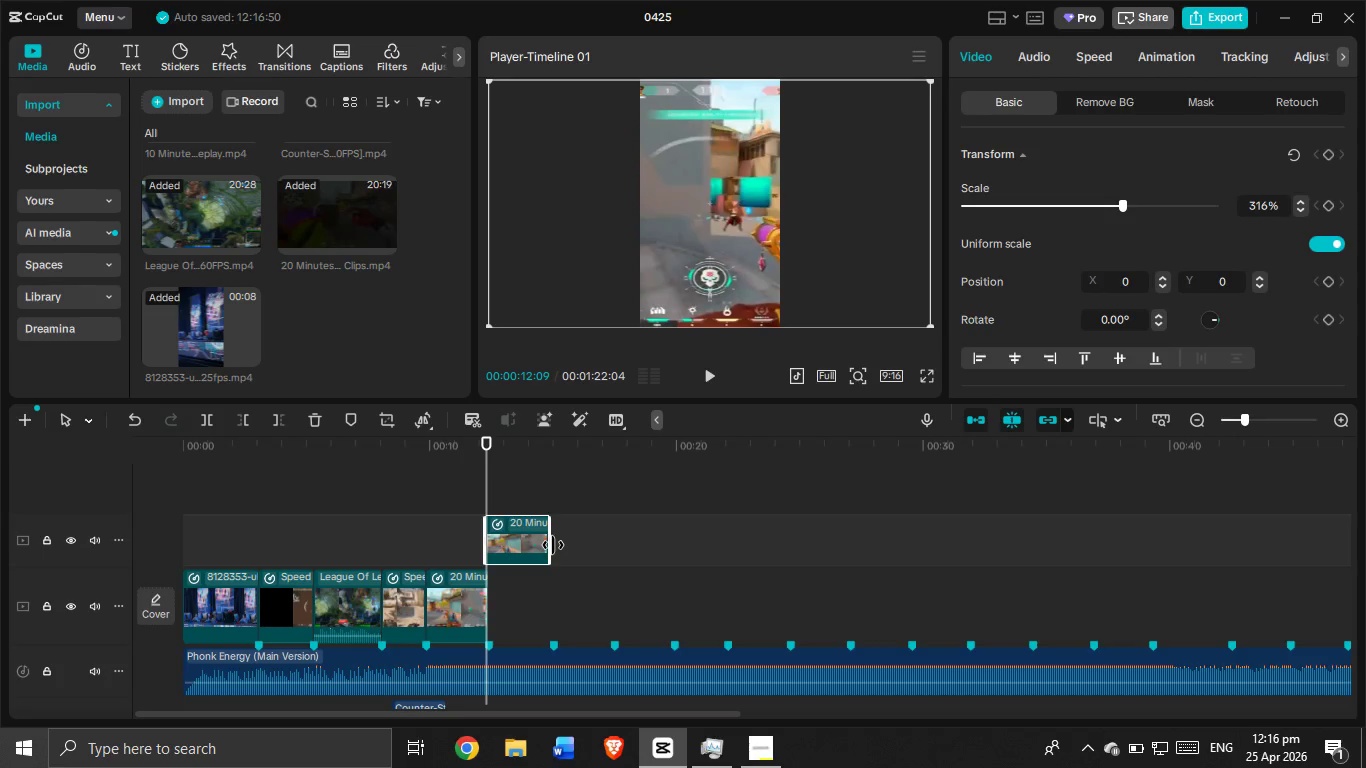 
type(cv)
 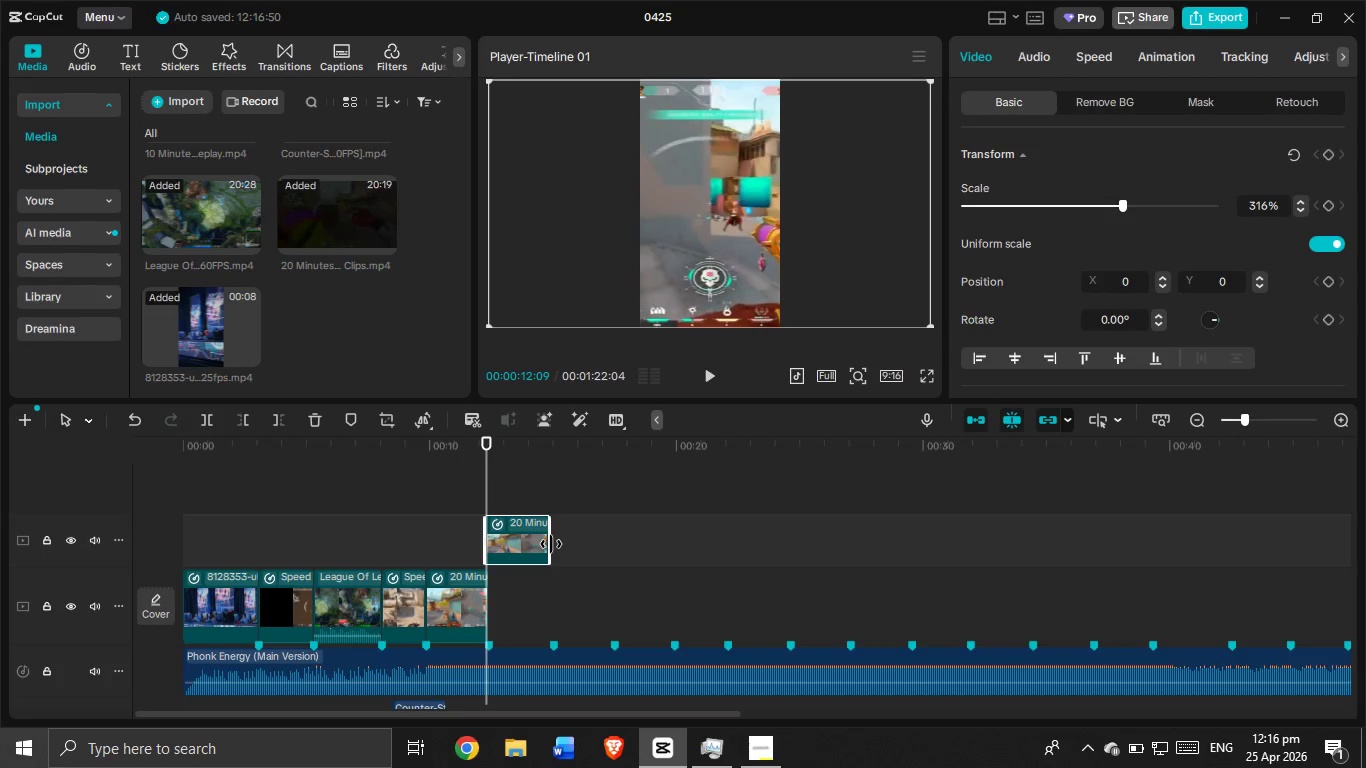 
left_click_drag(start_coordinate=[551, 544], to_coordinate=[693, 555])
 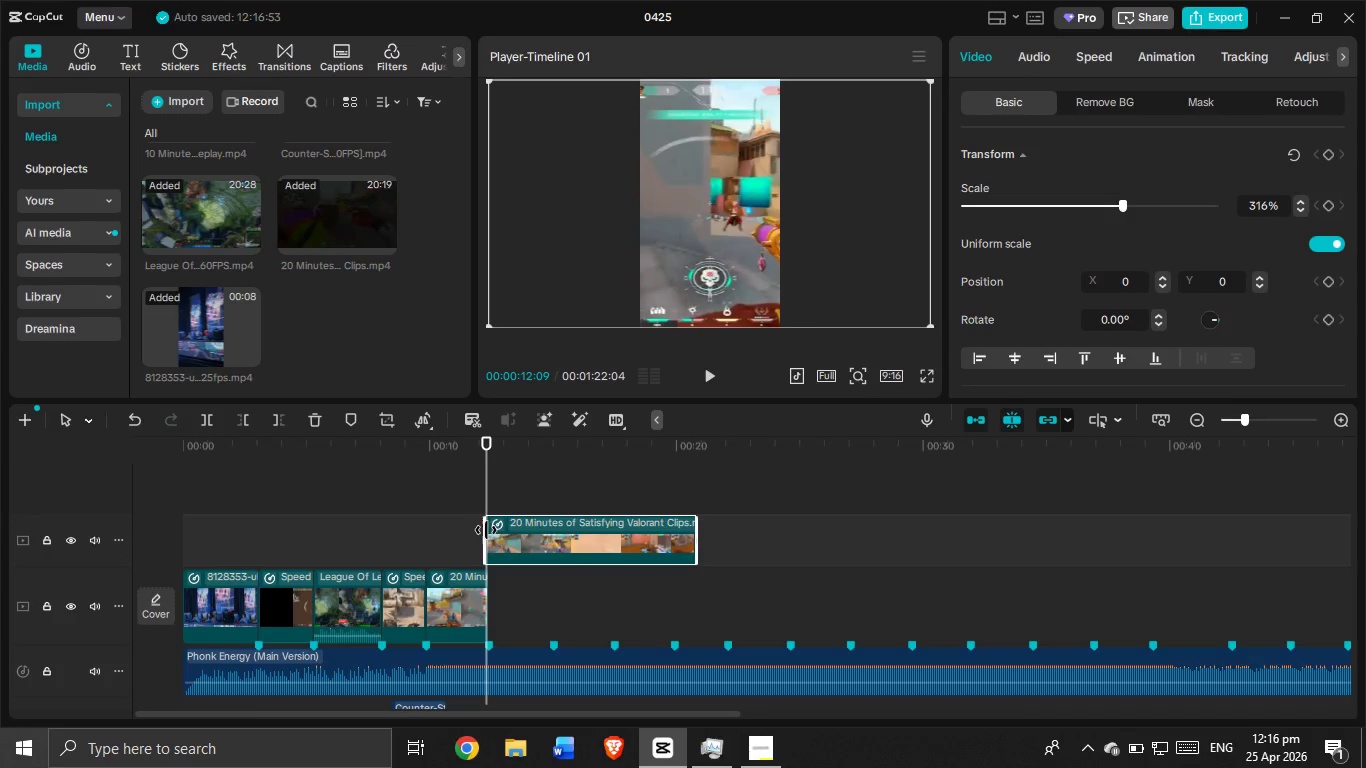 
left_click_drag(start_coordinate=[486, 530], to_coordinate=[512, 551])
 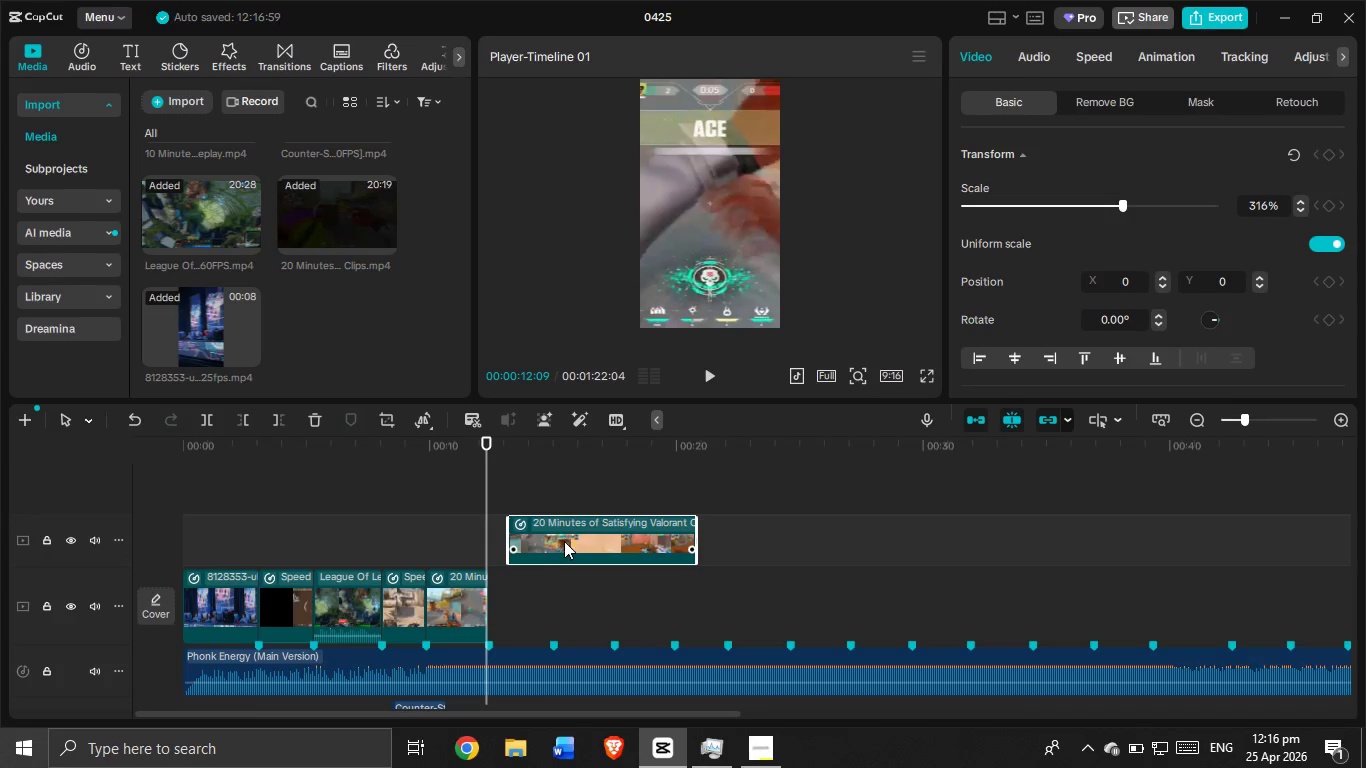 
left_click_drag(start_coordinate=[564, 541], to_coordinate=[553, 587])
 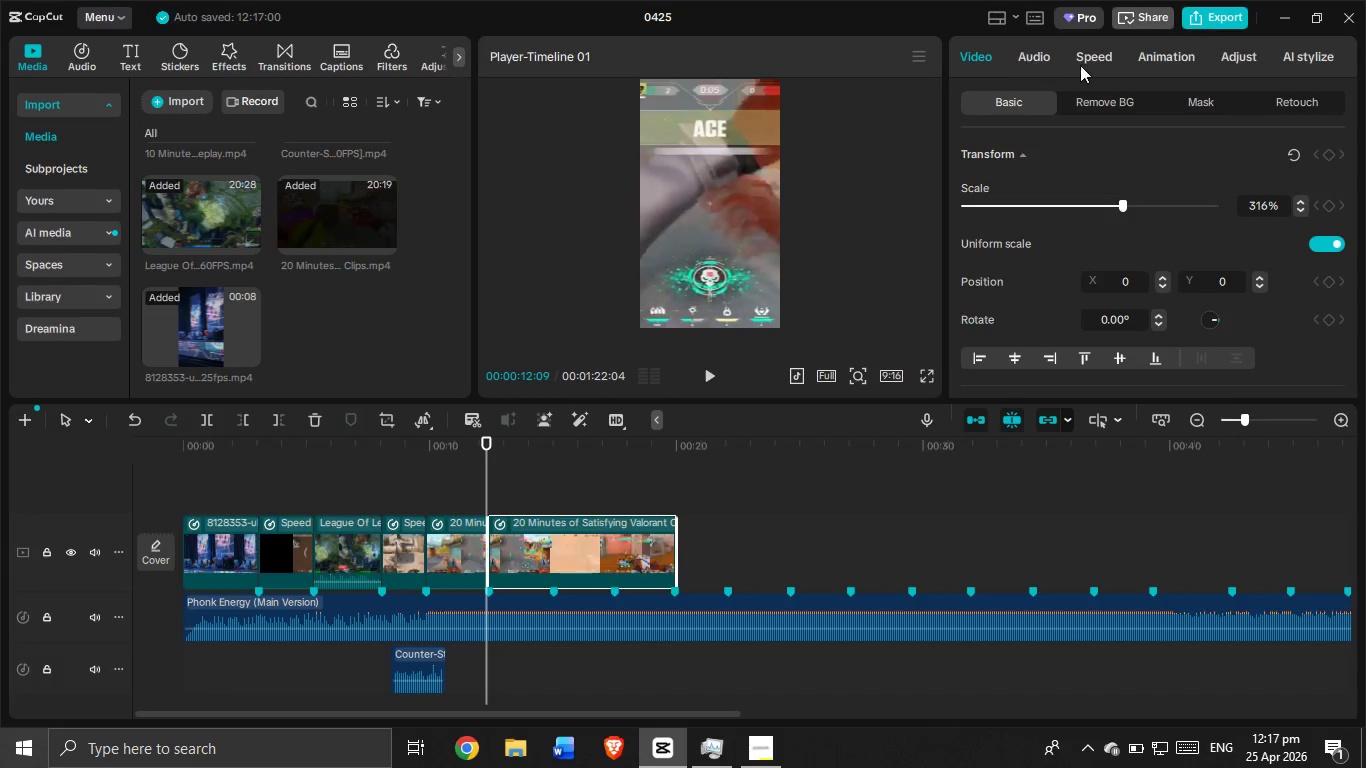 
left_click([1104, 53])
 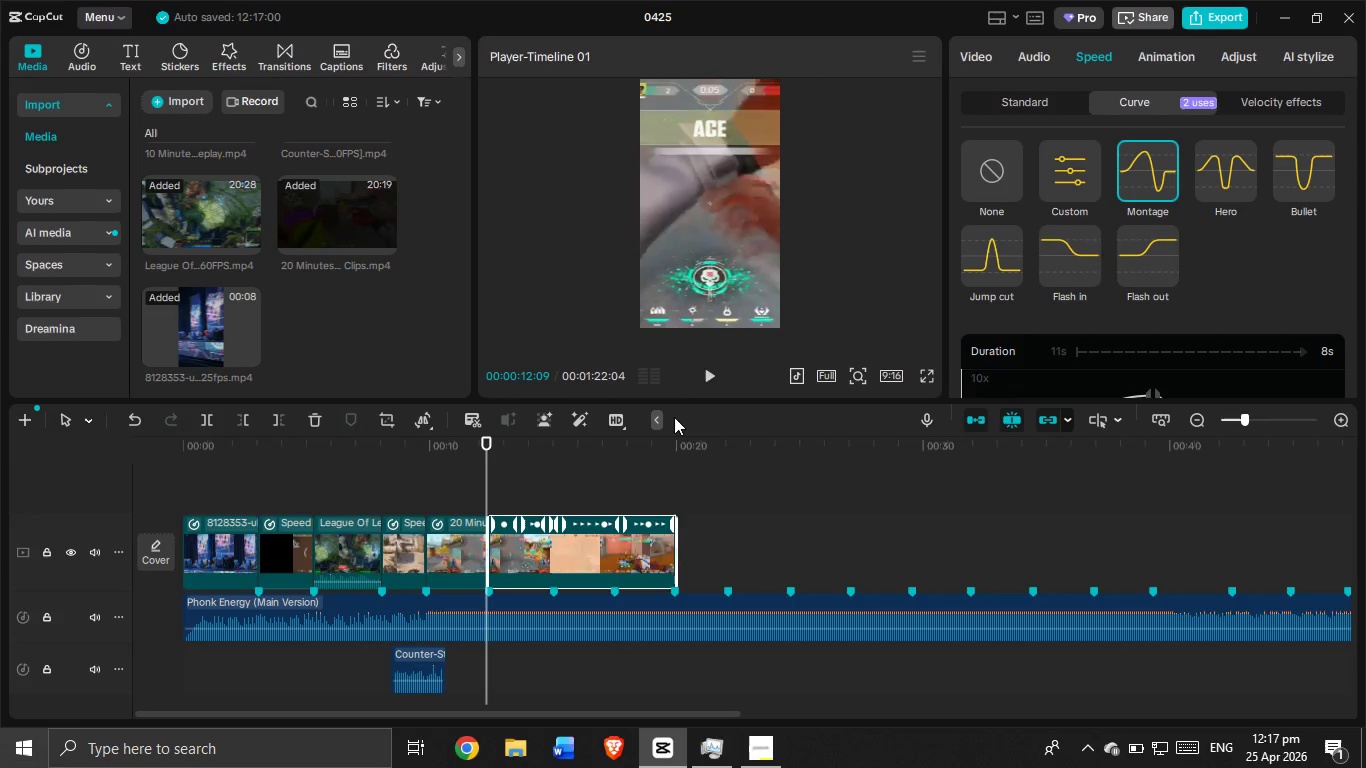 
left_click([702, 375])
 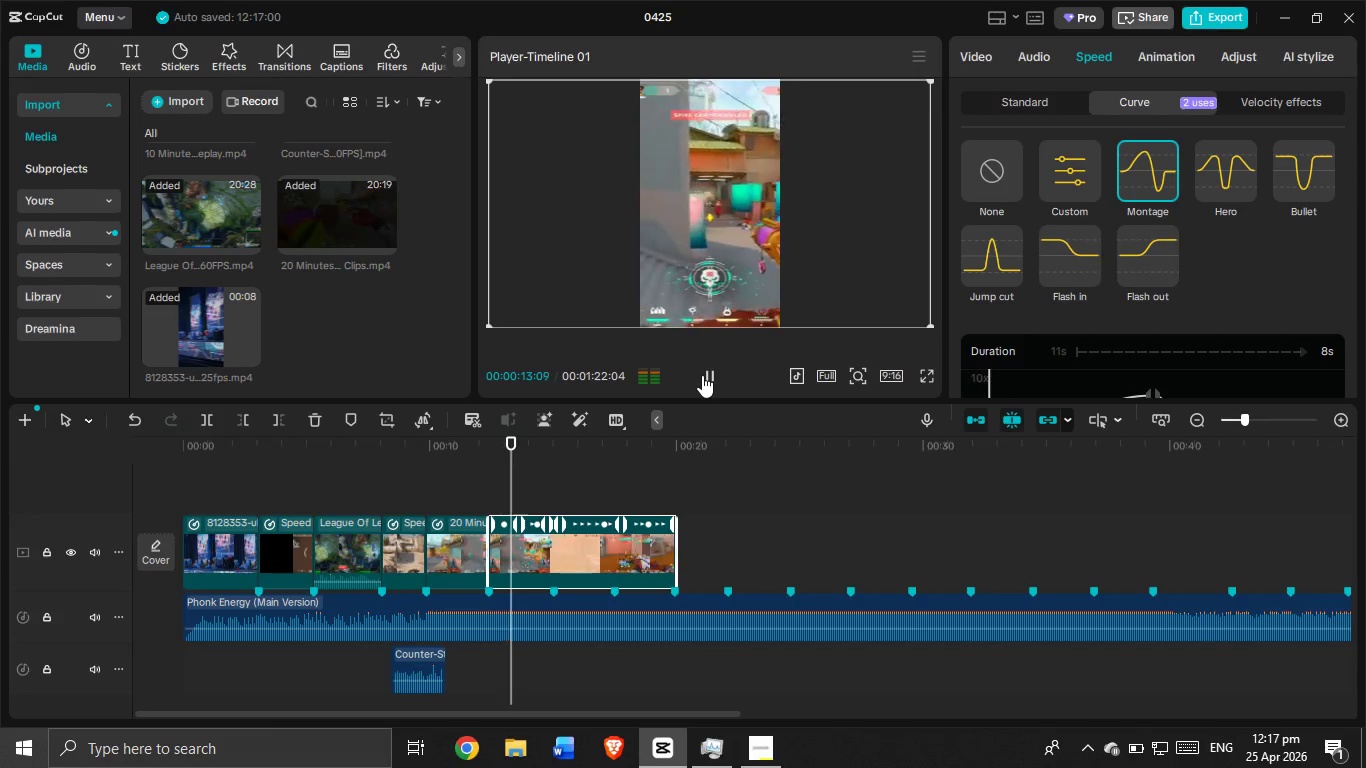 
left_click([702, 375])
 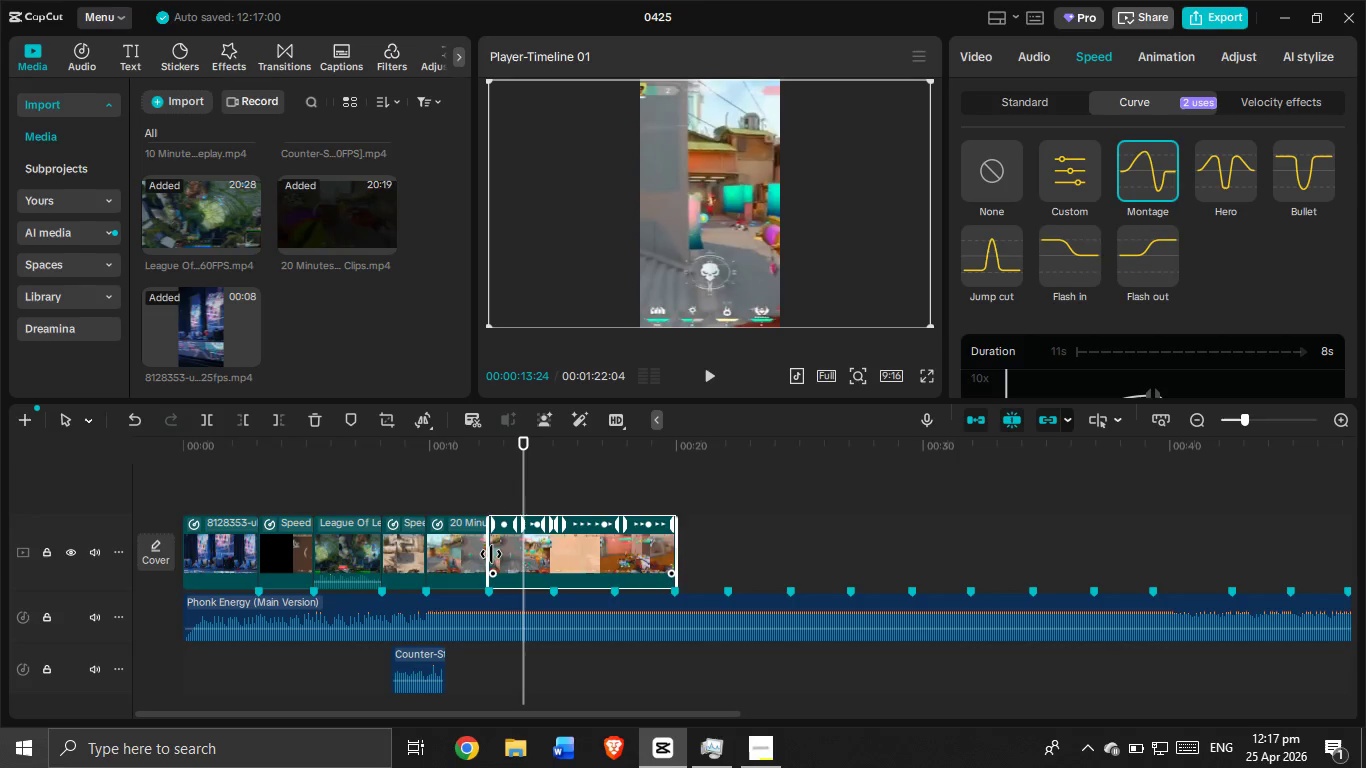 
left_click_drag(start_coordinate=[491, 549], to_coordinate=[542, 575])
 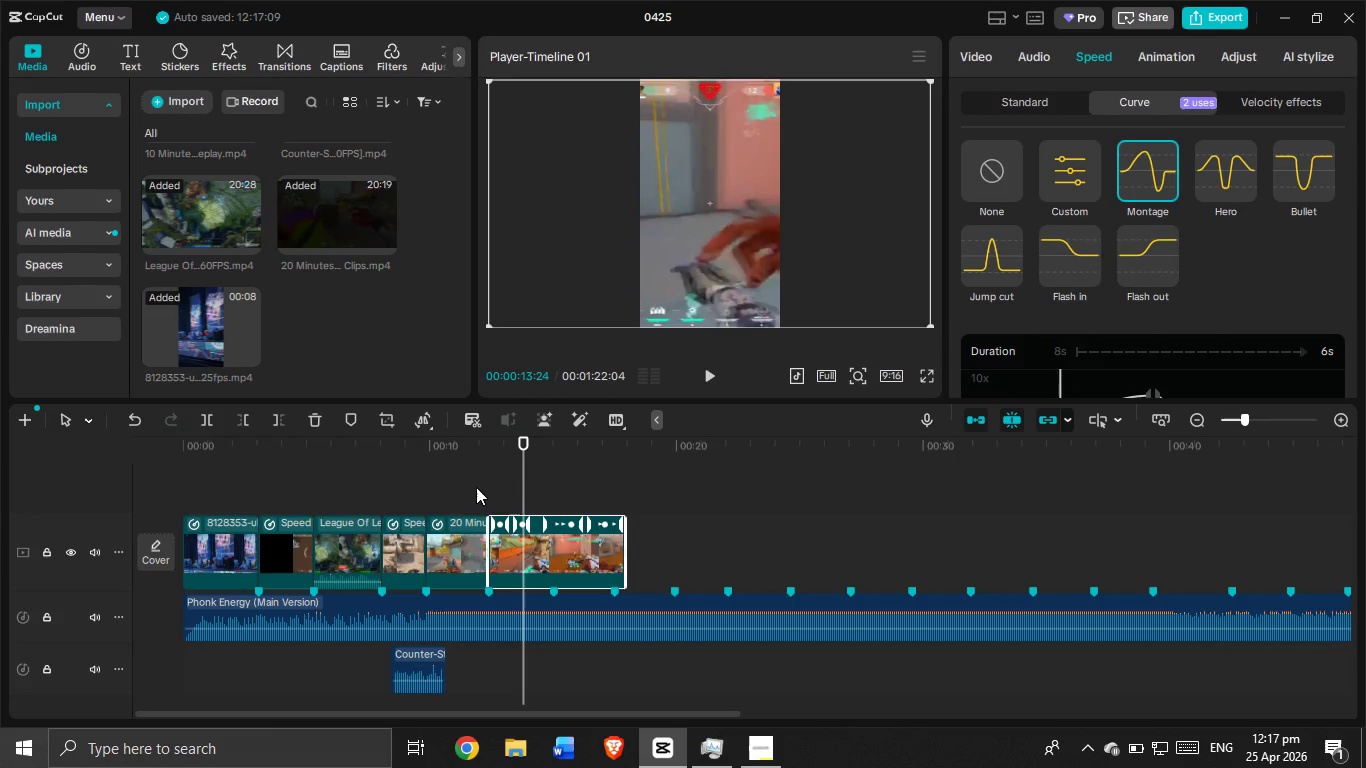 
left_click([457, 485])
 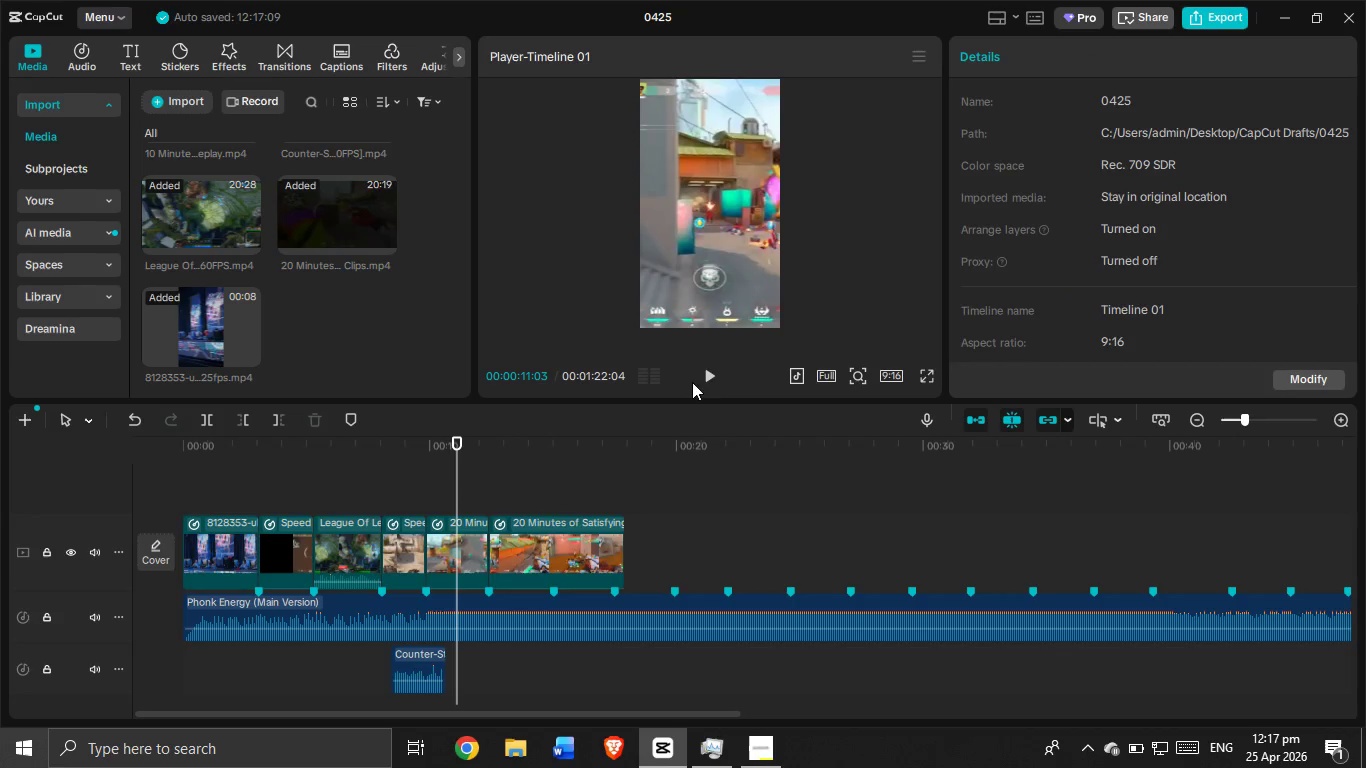 
left_click([708, 373])
 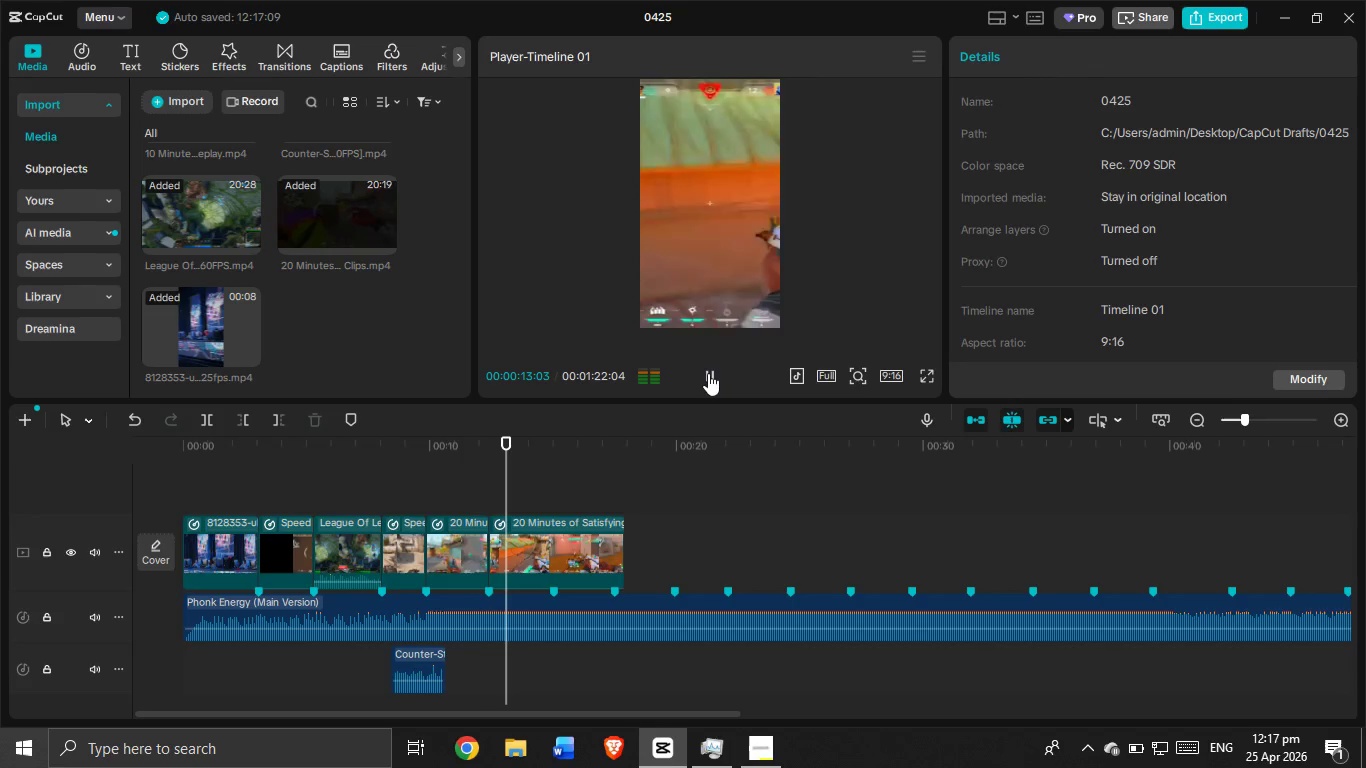 
double_click([708, 373])
 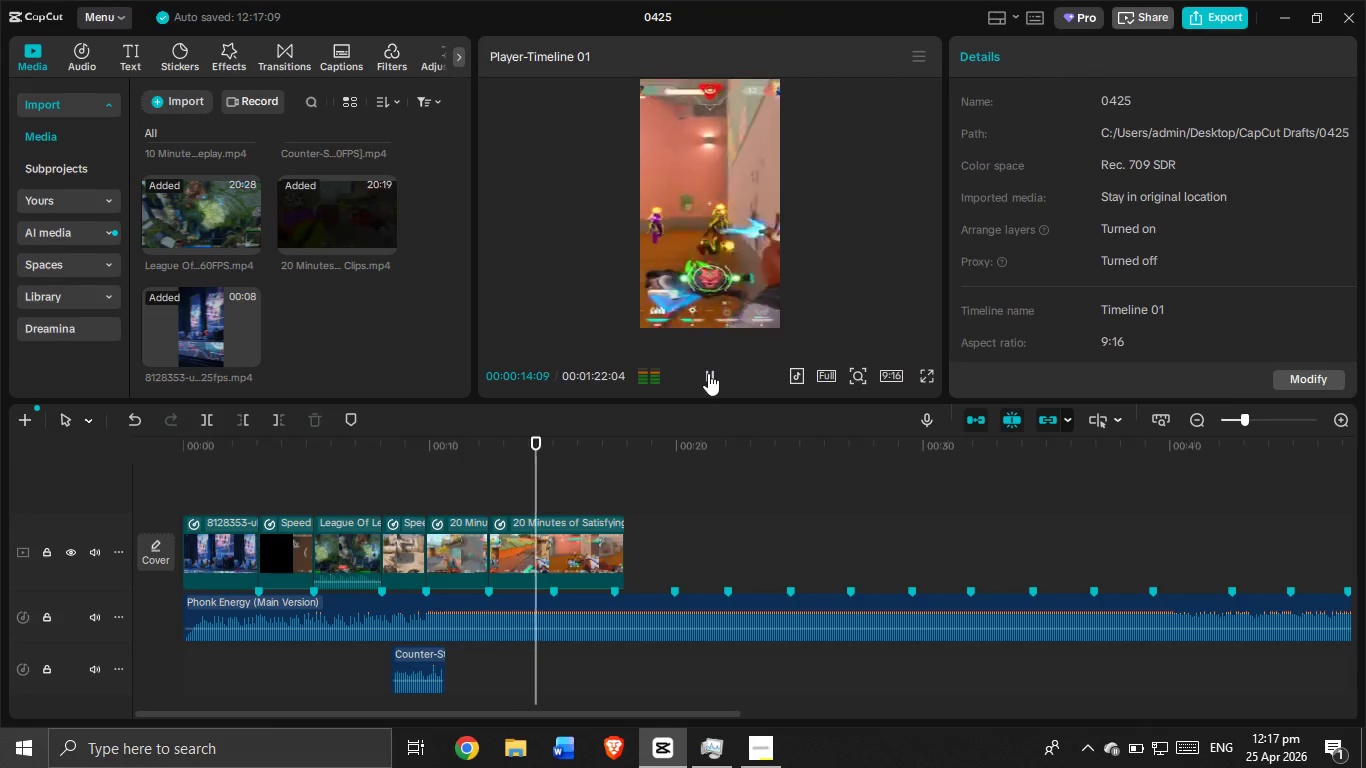 
left_click([708, 373])
 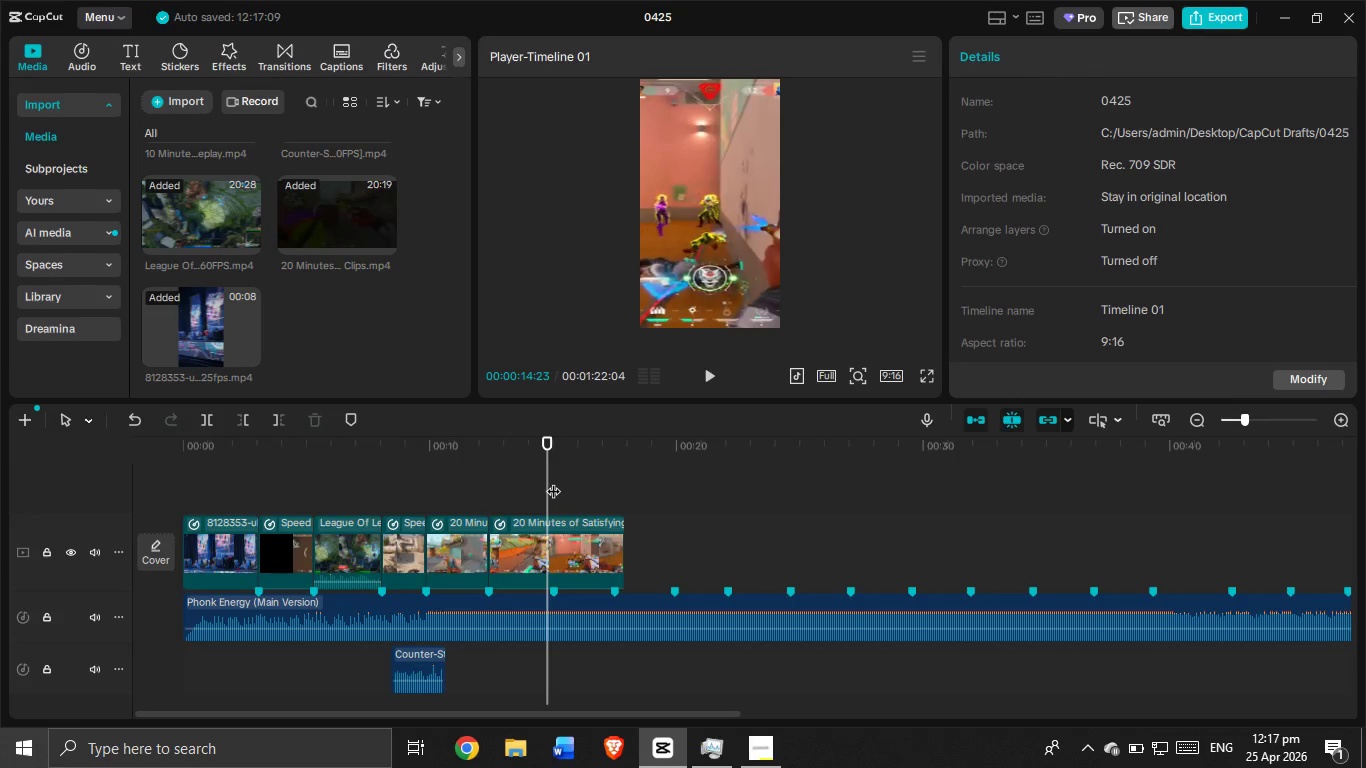 
left_click_drag(start_coordinate=[546, 477], to_coordinate=[552, 482])
 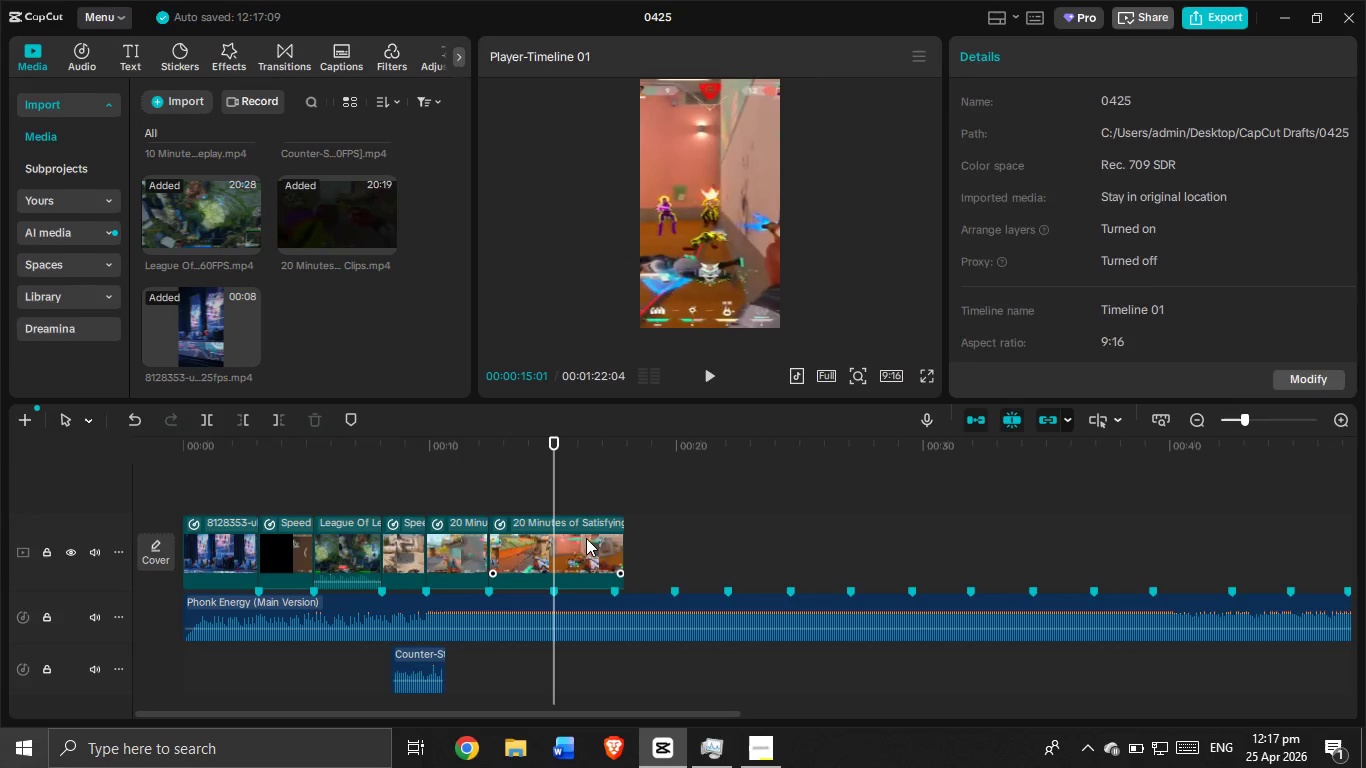 
left_click([586, 538])
 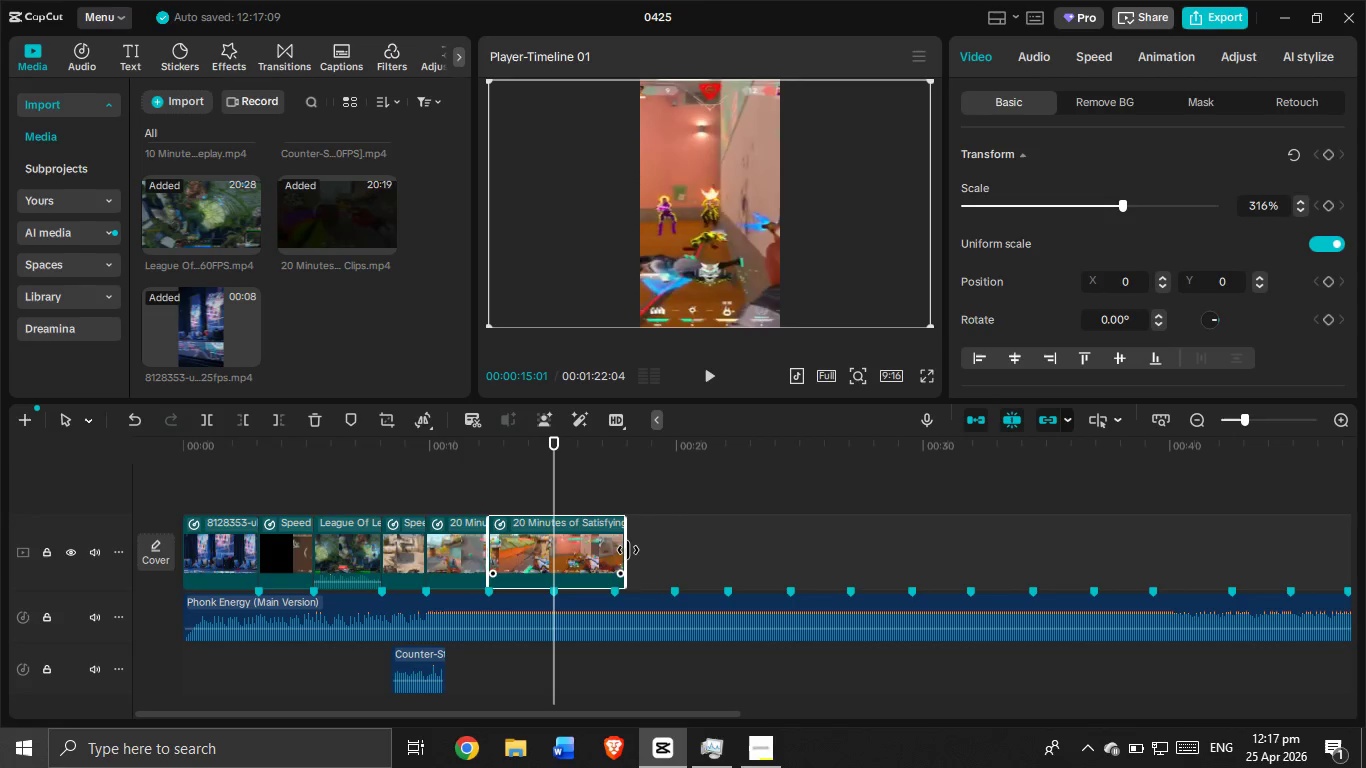 
left_click_drag(start_coordinate=[628, 550], to_coordinate=[558, 552])
 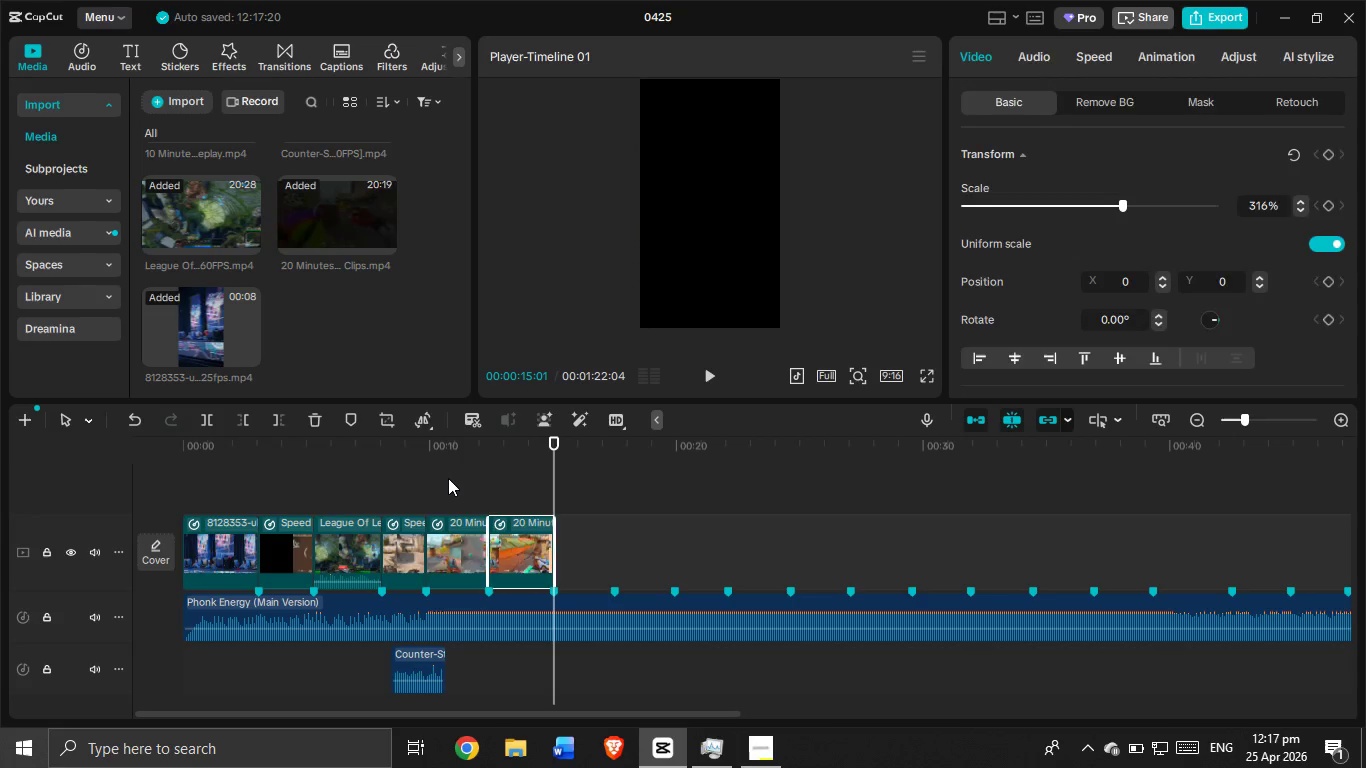 
left_click([437, 476])
 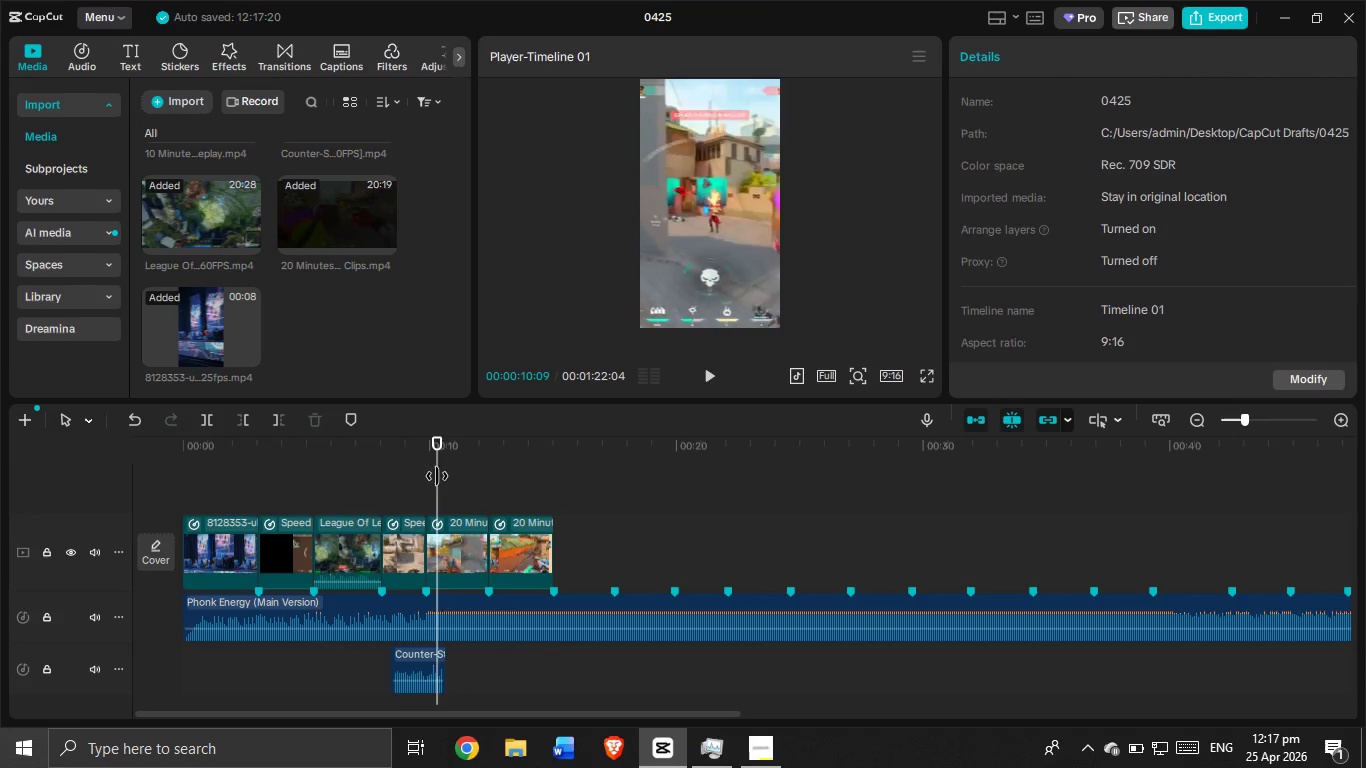 
left_click_drag(start_coordinate=[437, 476], to_coordinate=[398, 485])
 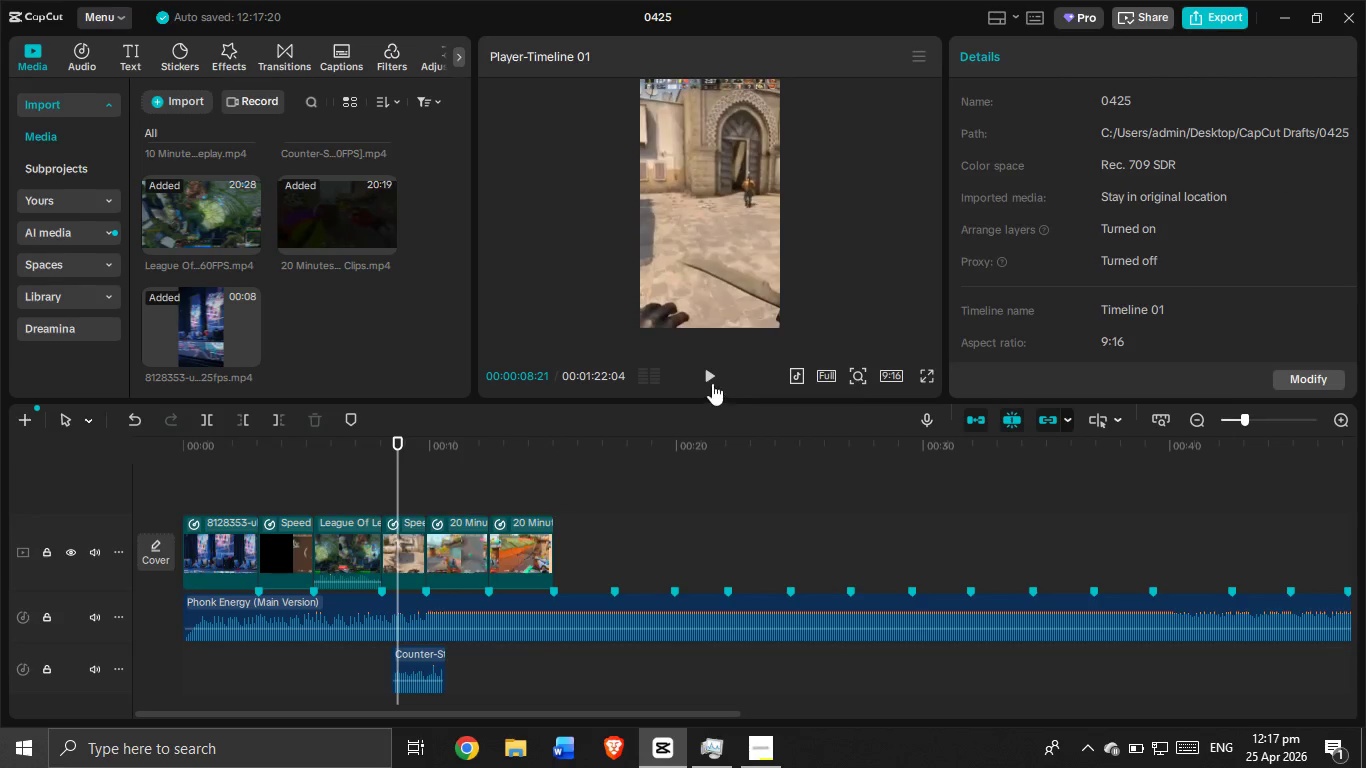 
left_click([710, 381])
 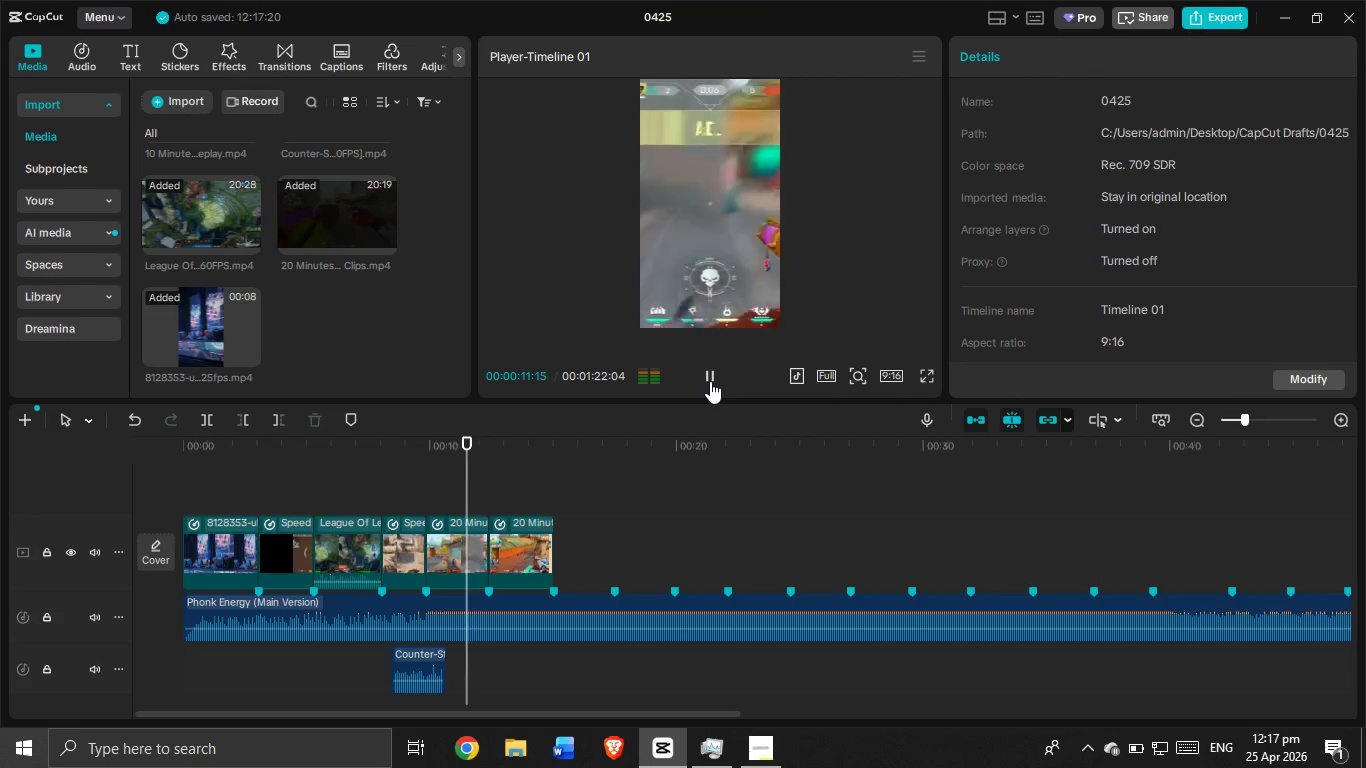 
left_click([710, 381])
 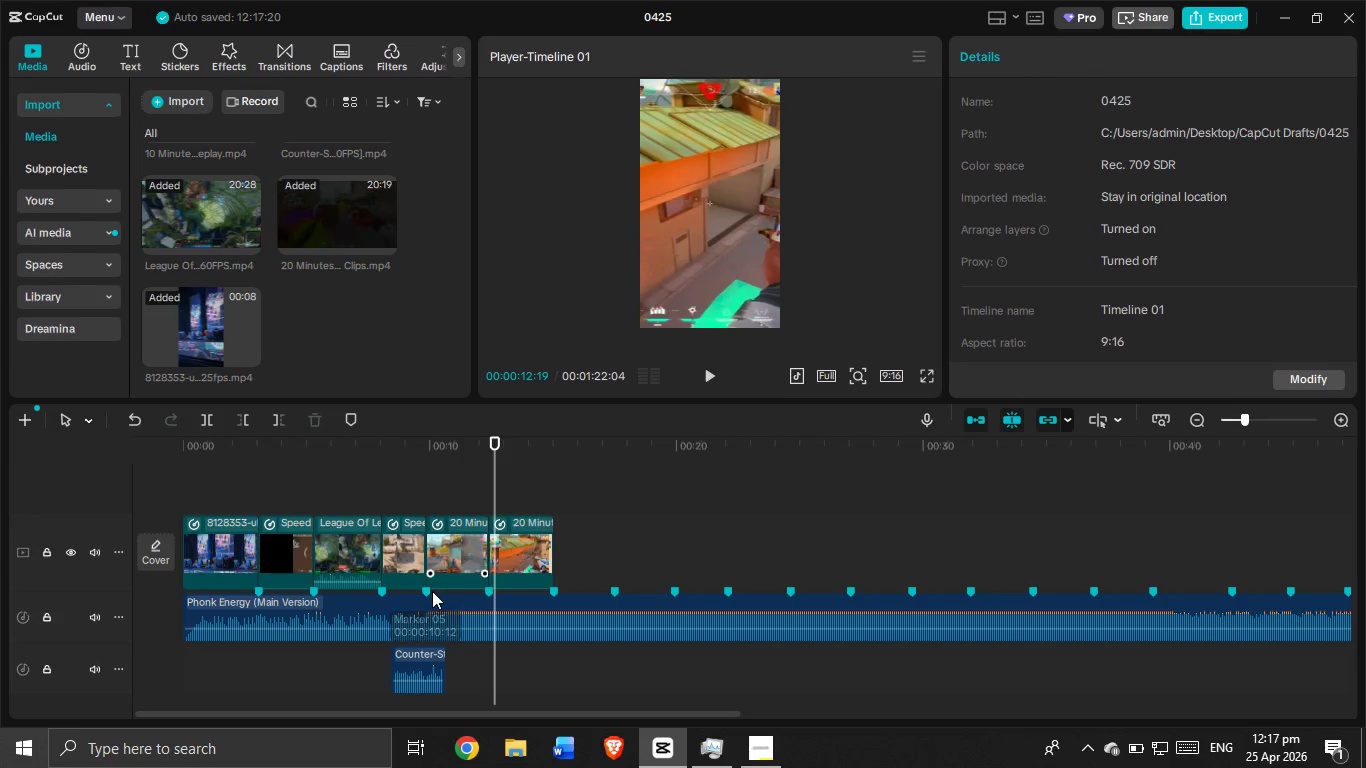 
left_click([425, 591])
 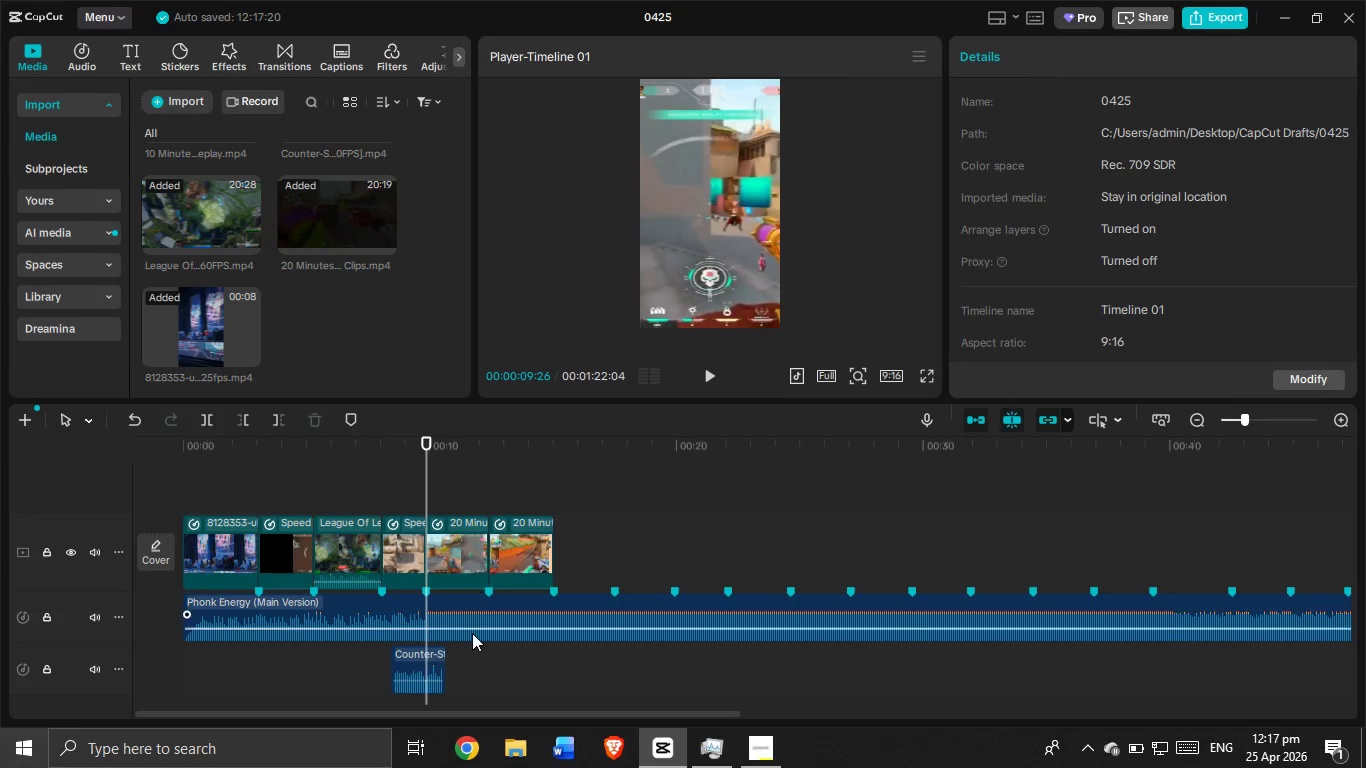 
left_click([466, 616])
 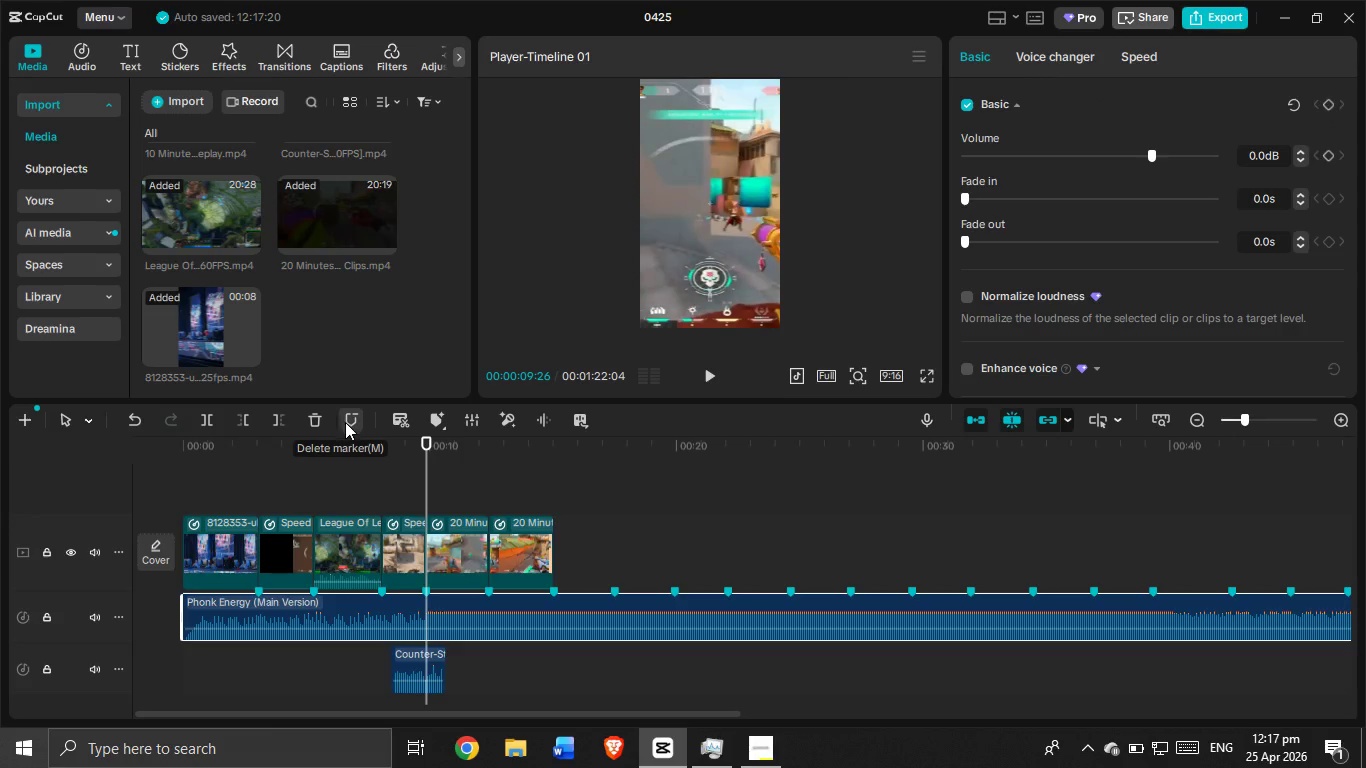 
left_click([379, 473])
 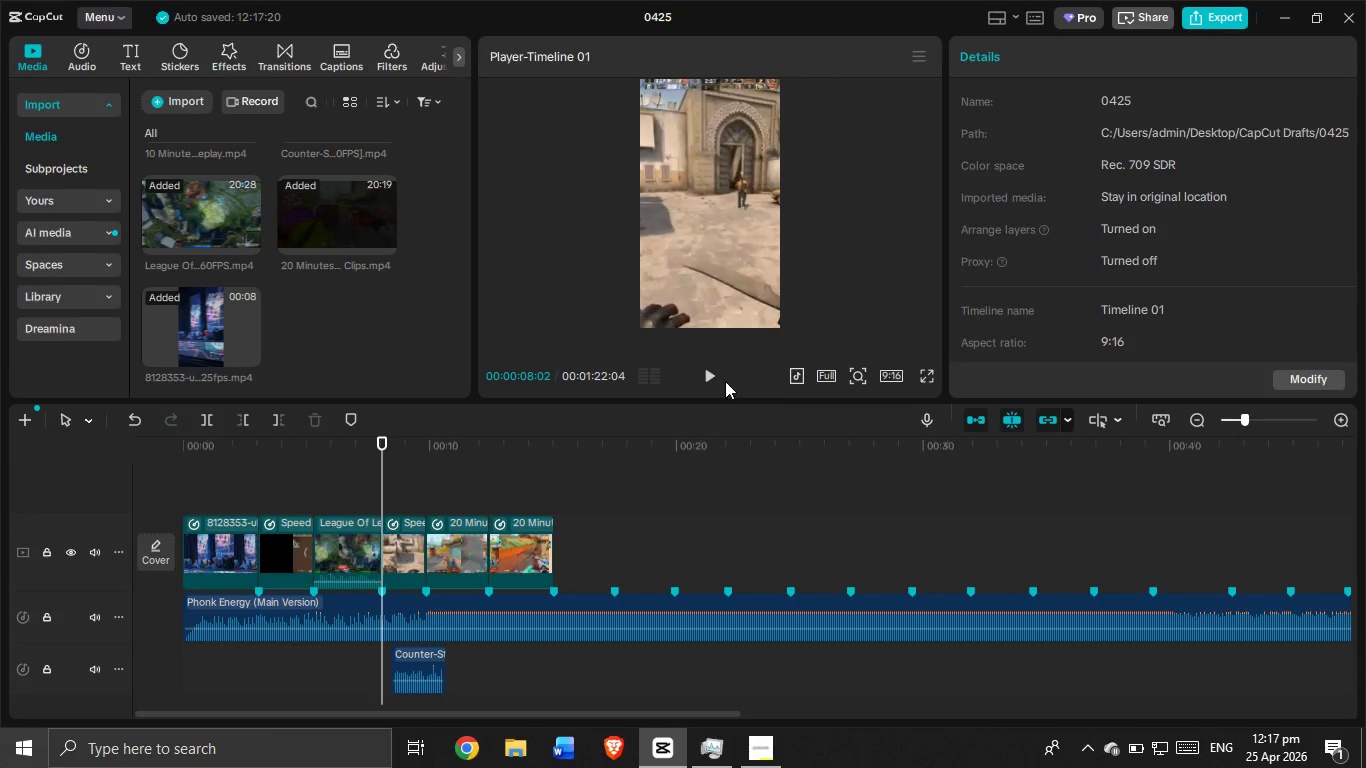 
left_click([715, 382])
 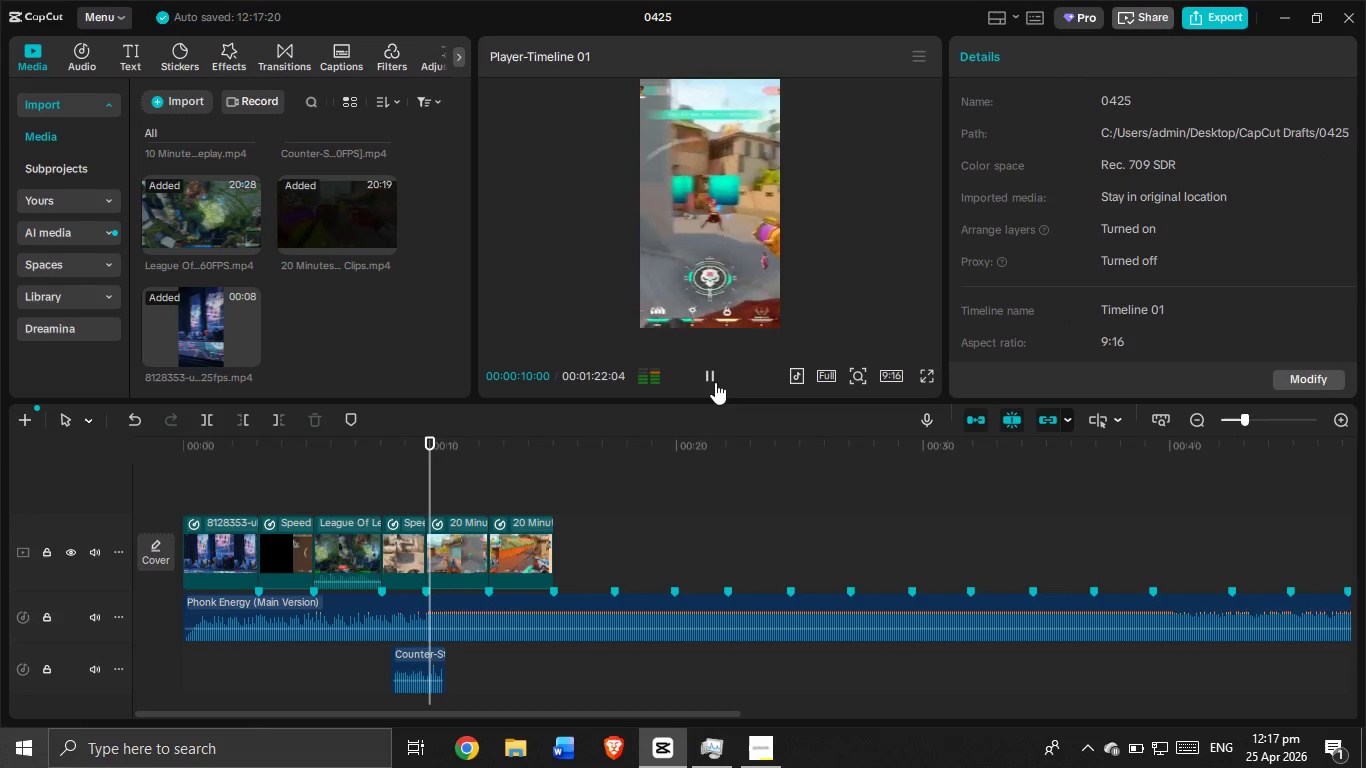 
left_click([715, 382])
 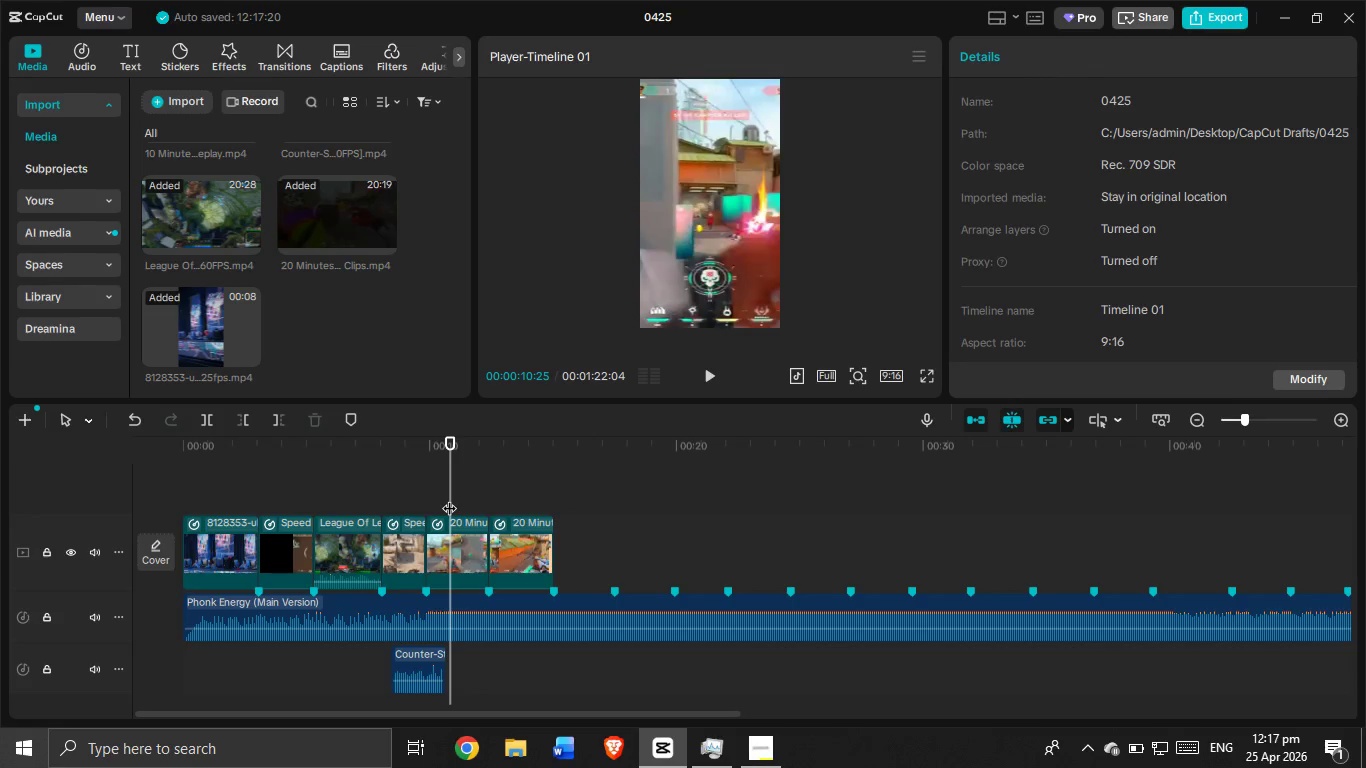 
left_click([449, 498])
 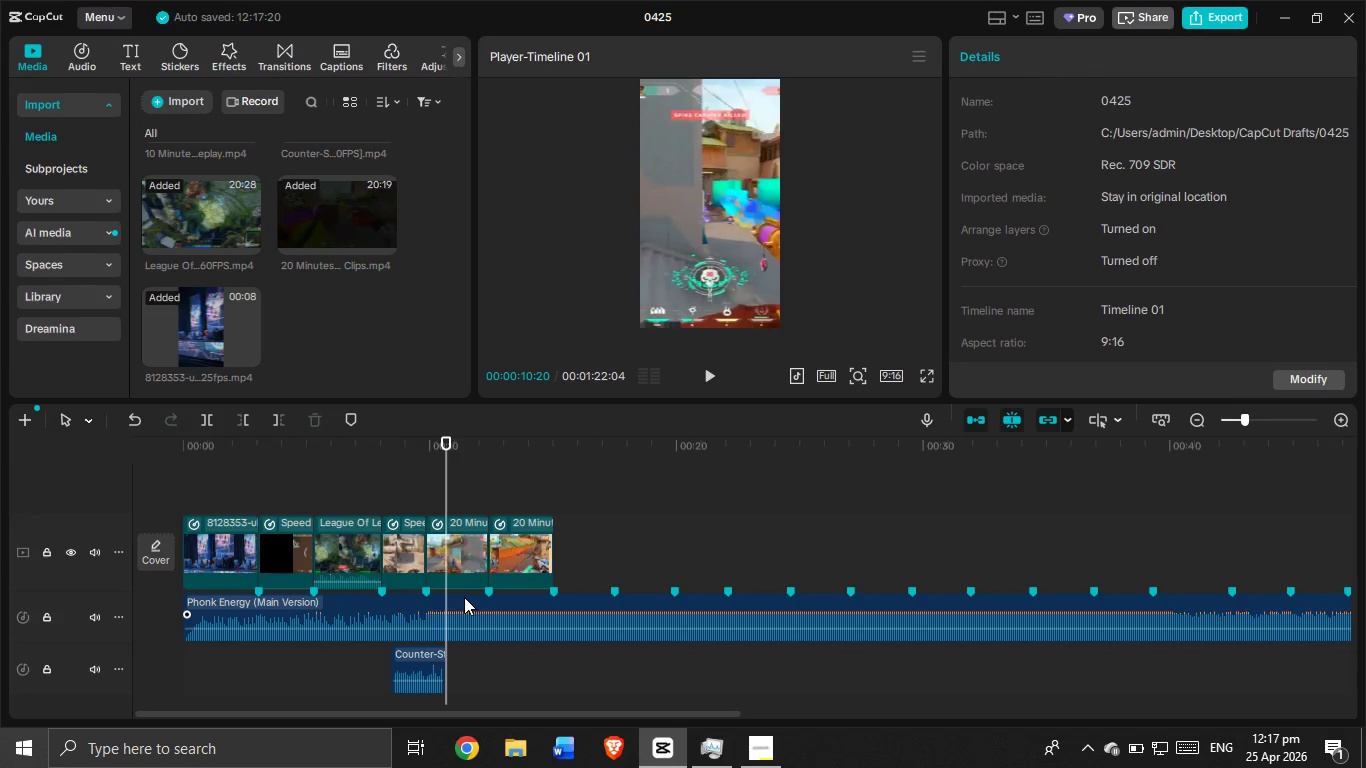 
left_click([464, 597])
 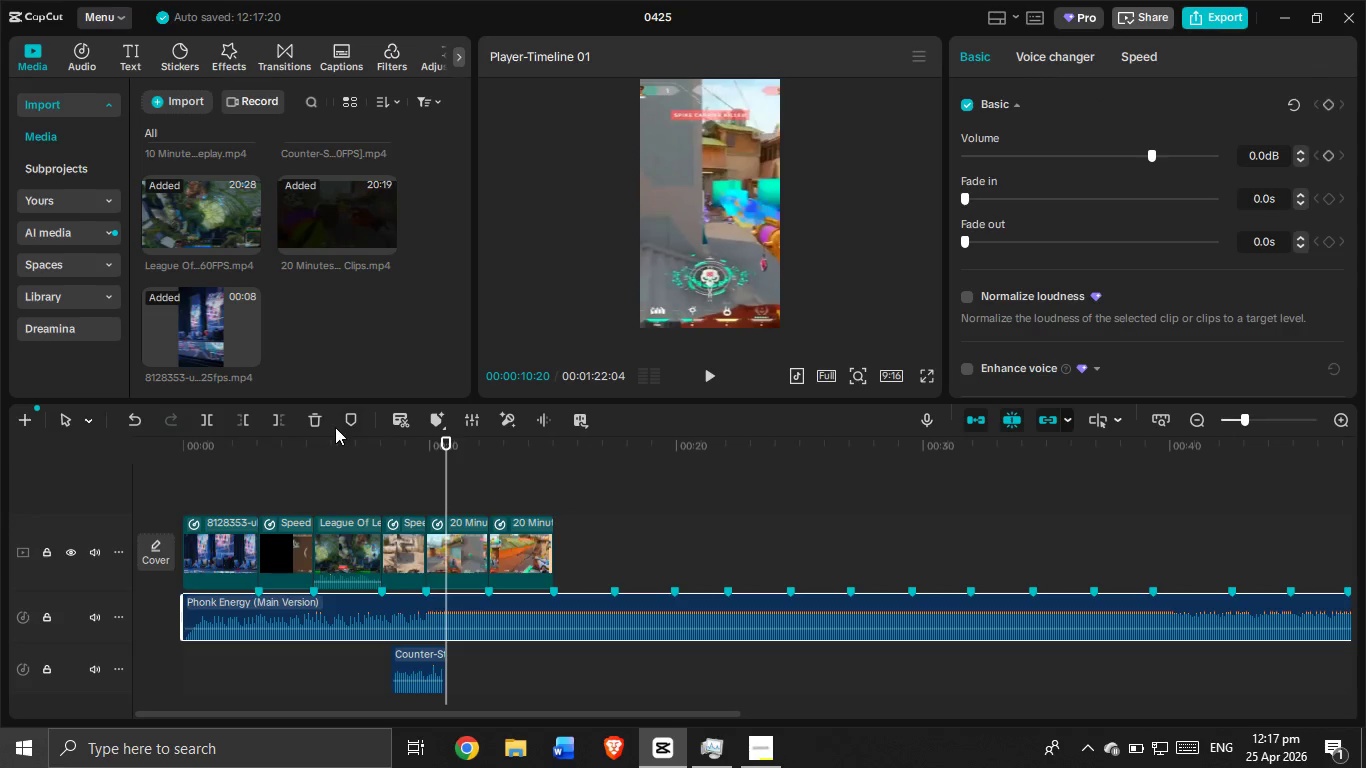 
left_click([343, 420])
 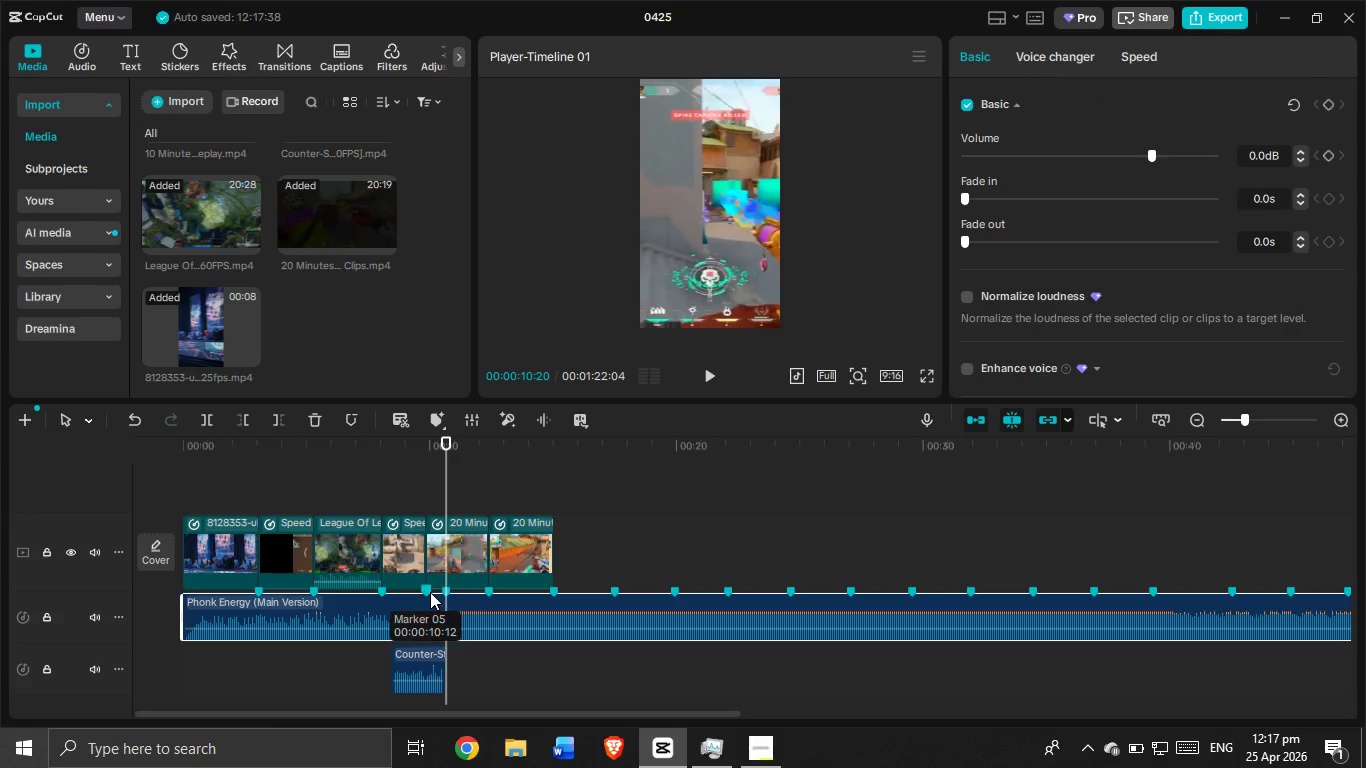 
left_click([430, 592])
 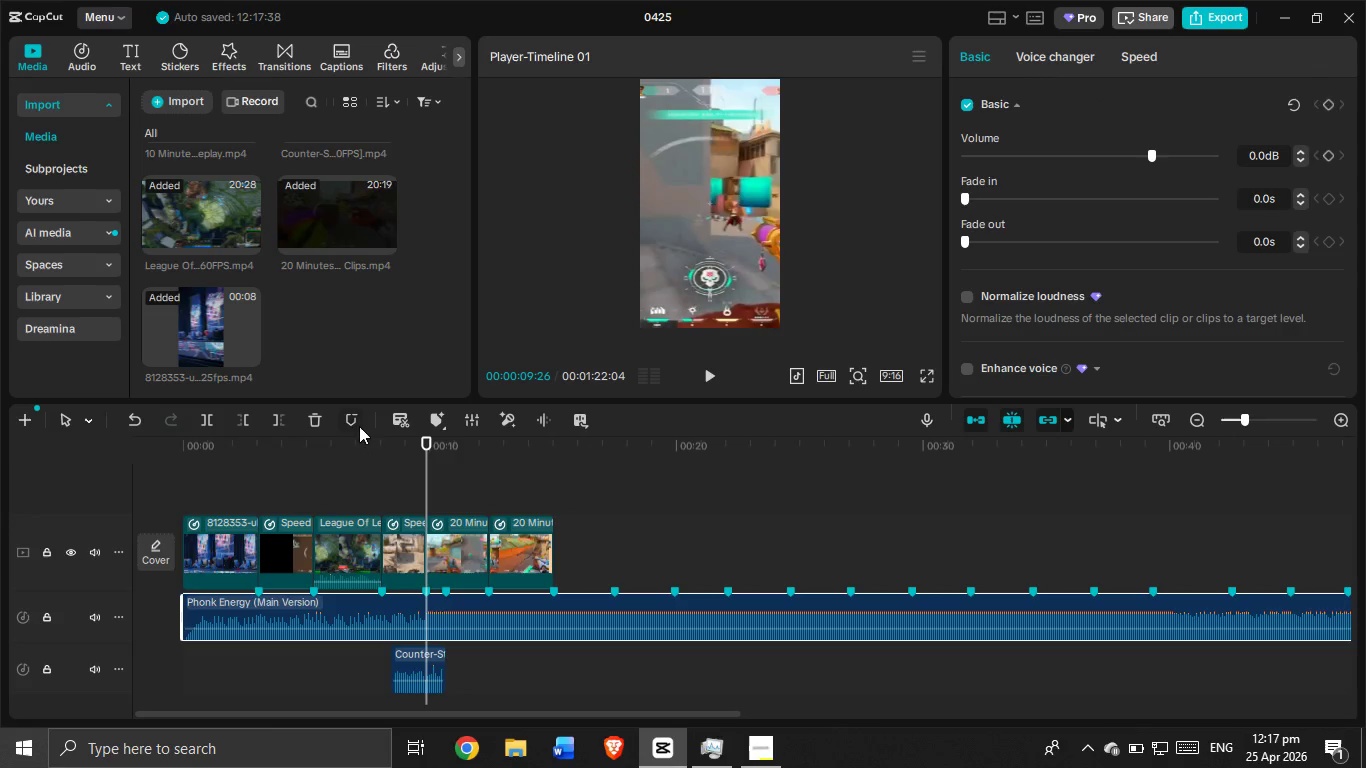 
left_click([353, 418])
 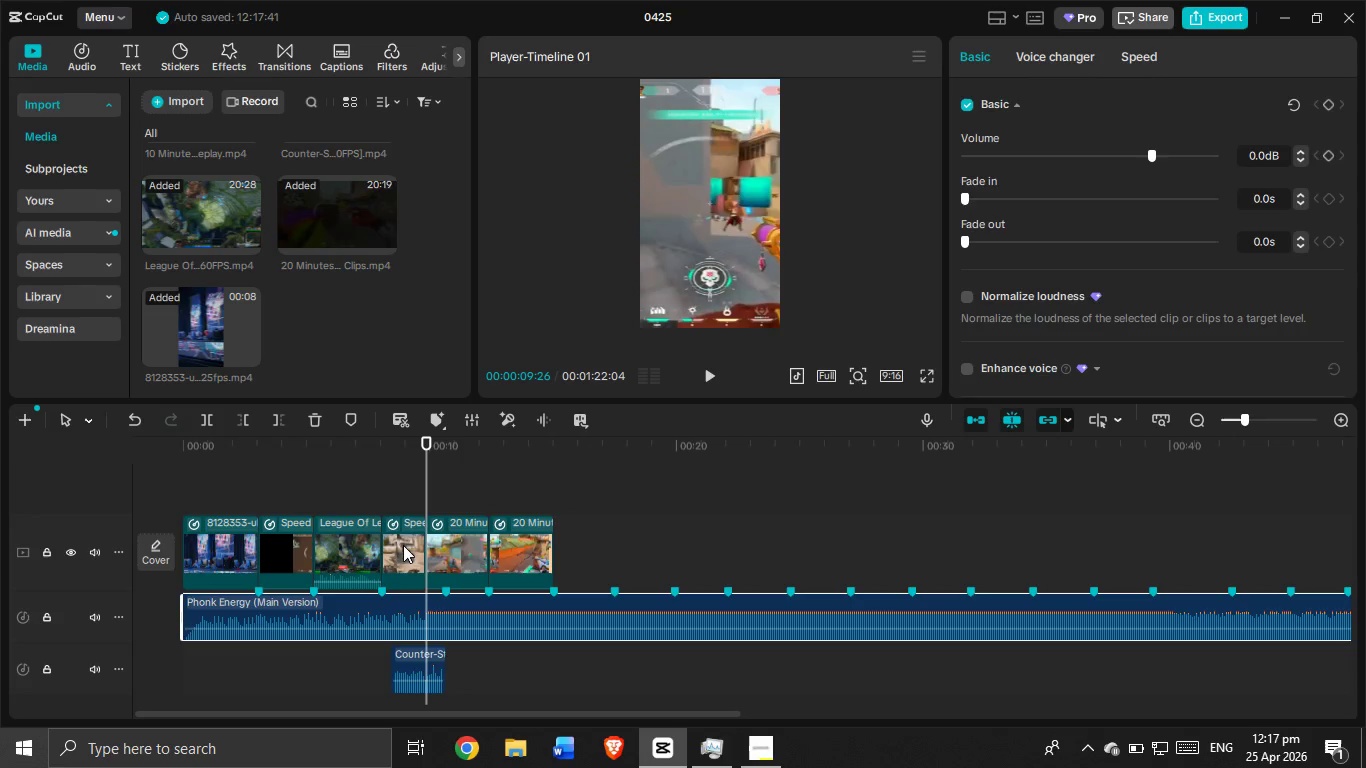 
left_click([406, 546])
 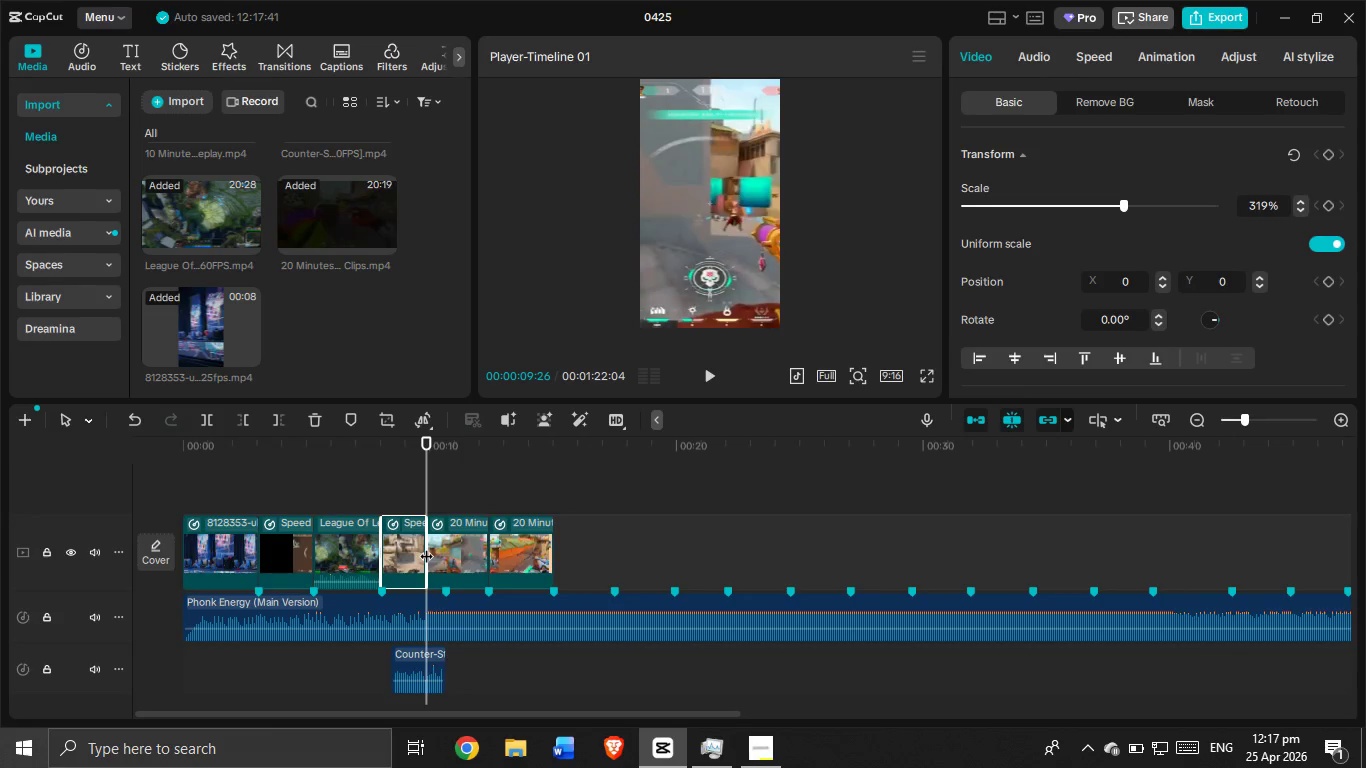 
left_click_drag(start_coordinate=[426, 546], to_coordinate=[437, 549])
 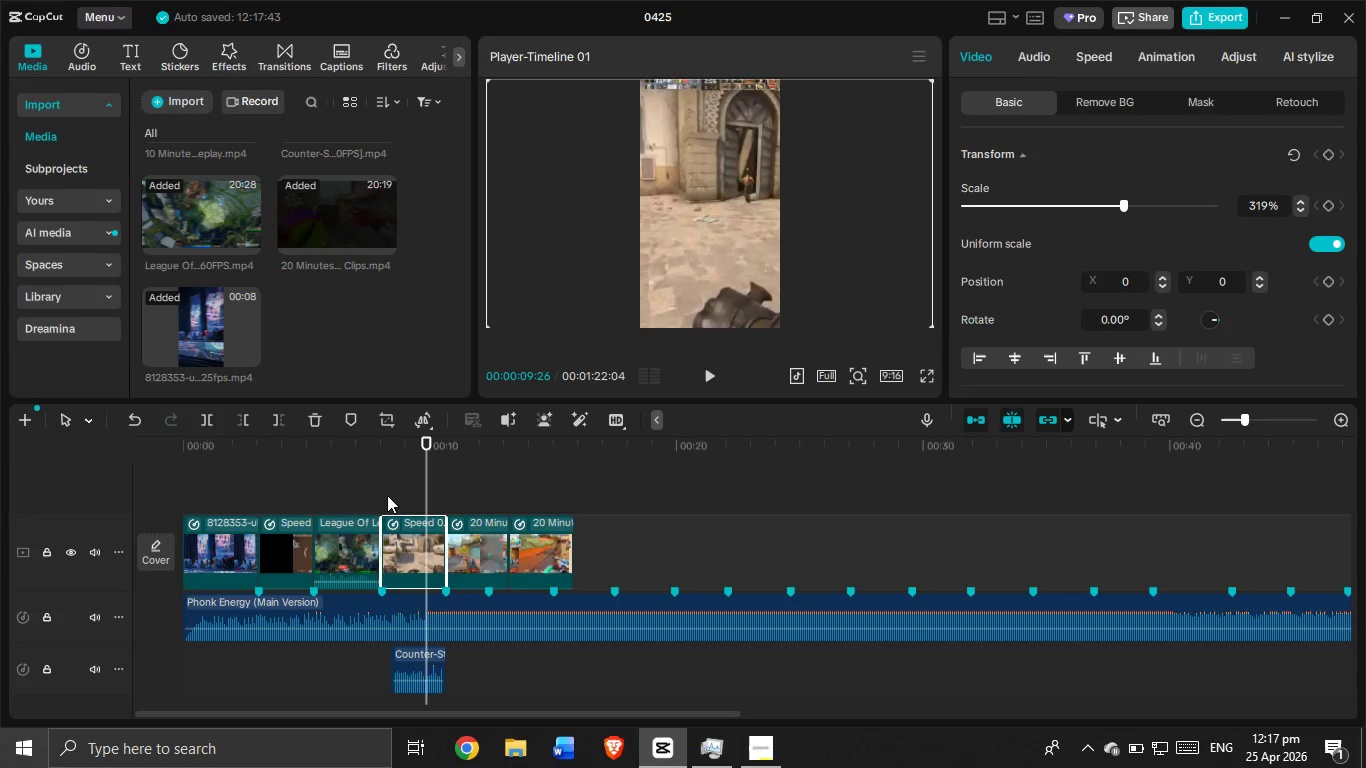 
left_click([362, 485])
 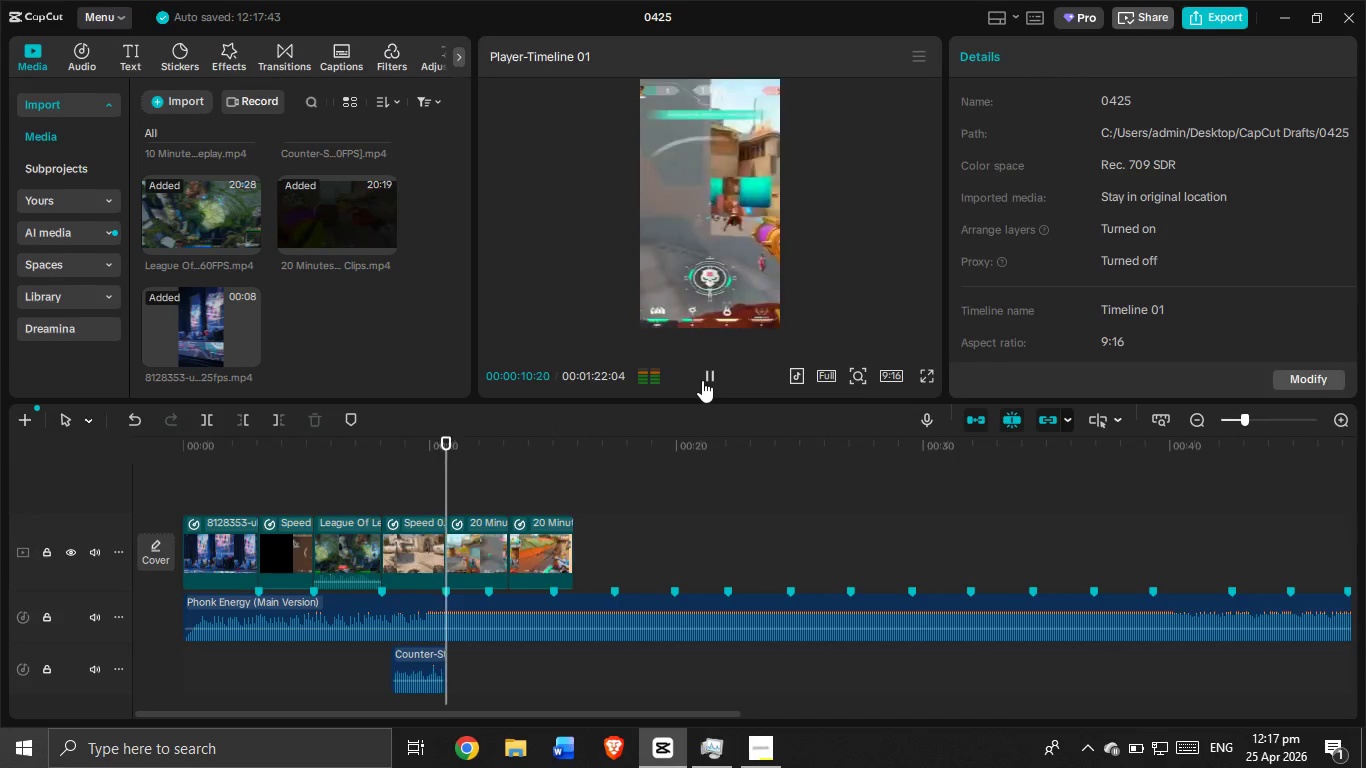 
wait(6.09)
 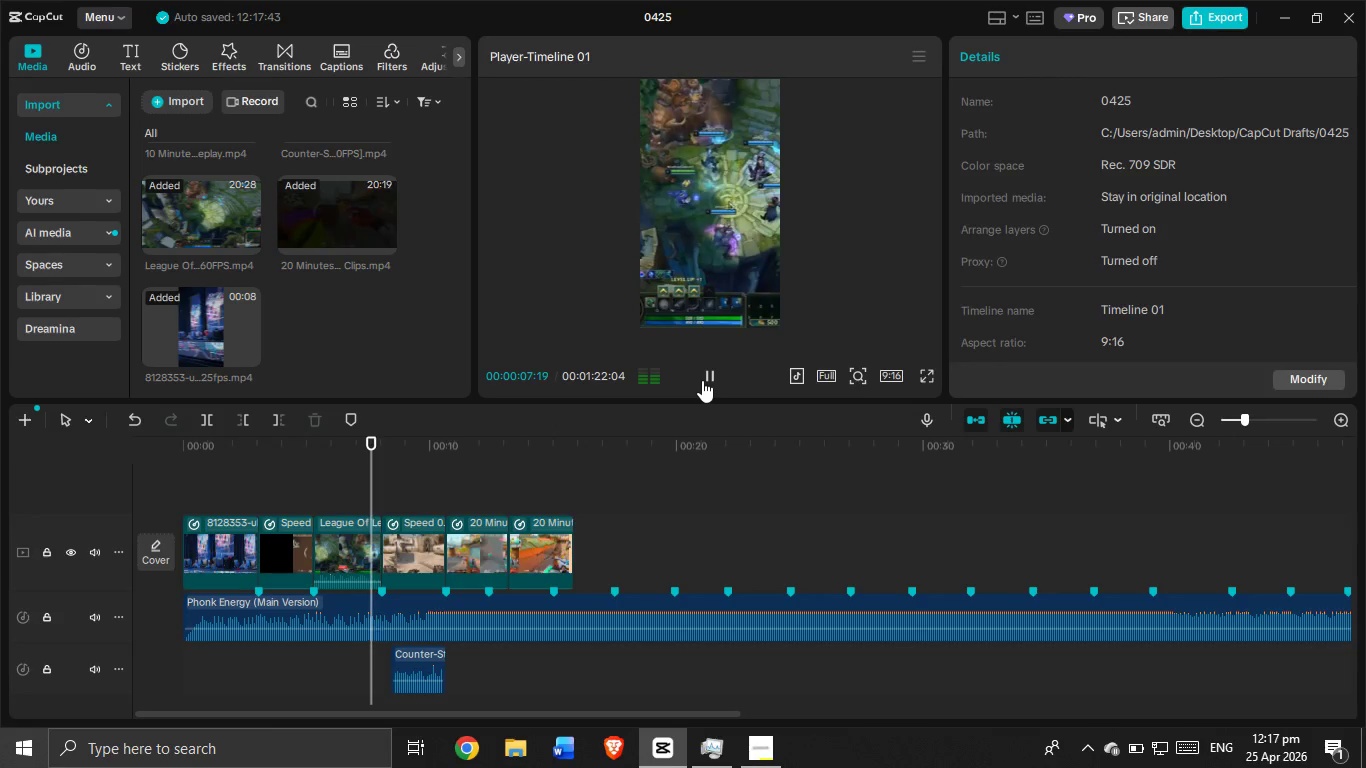 
left_click([702, 380])
 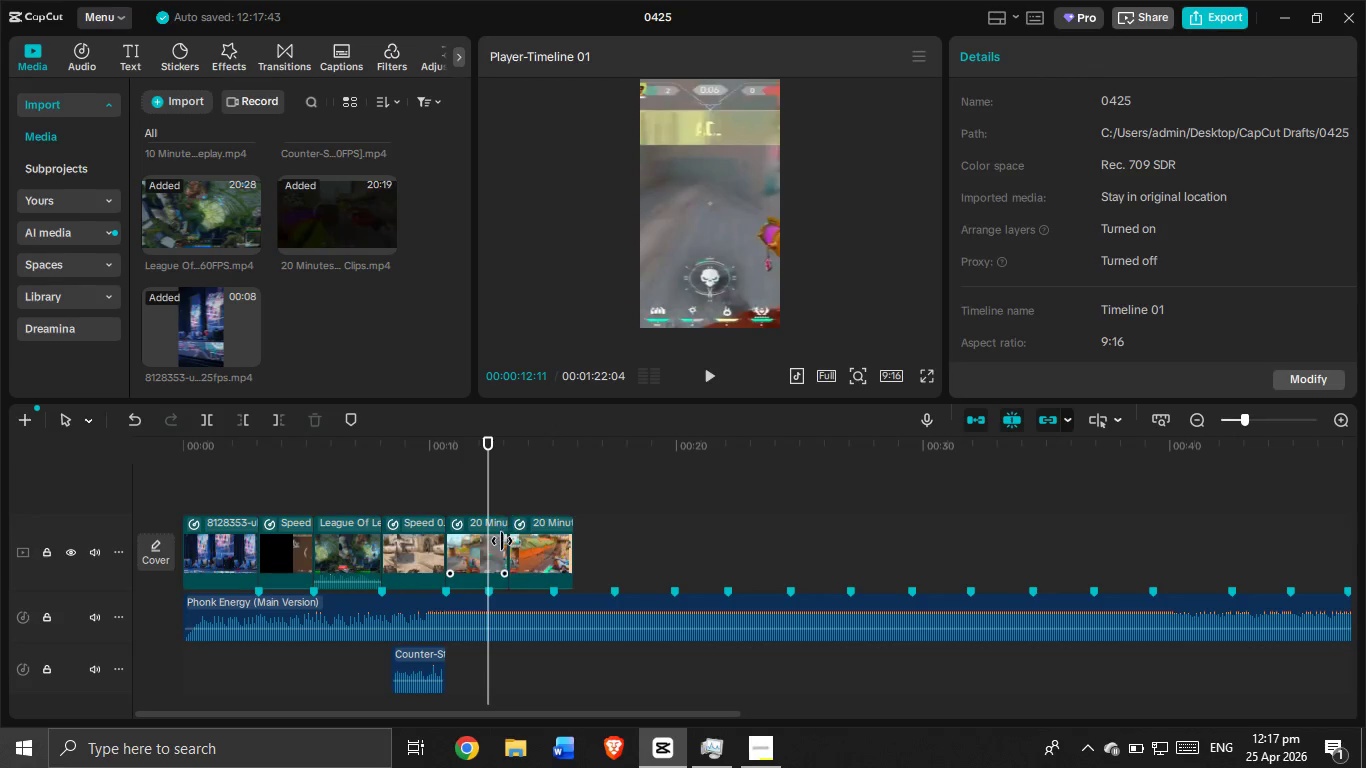 
left_click([494, 544])
 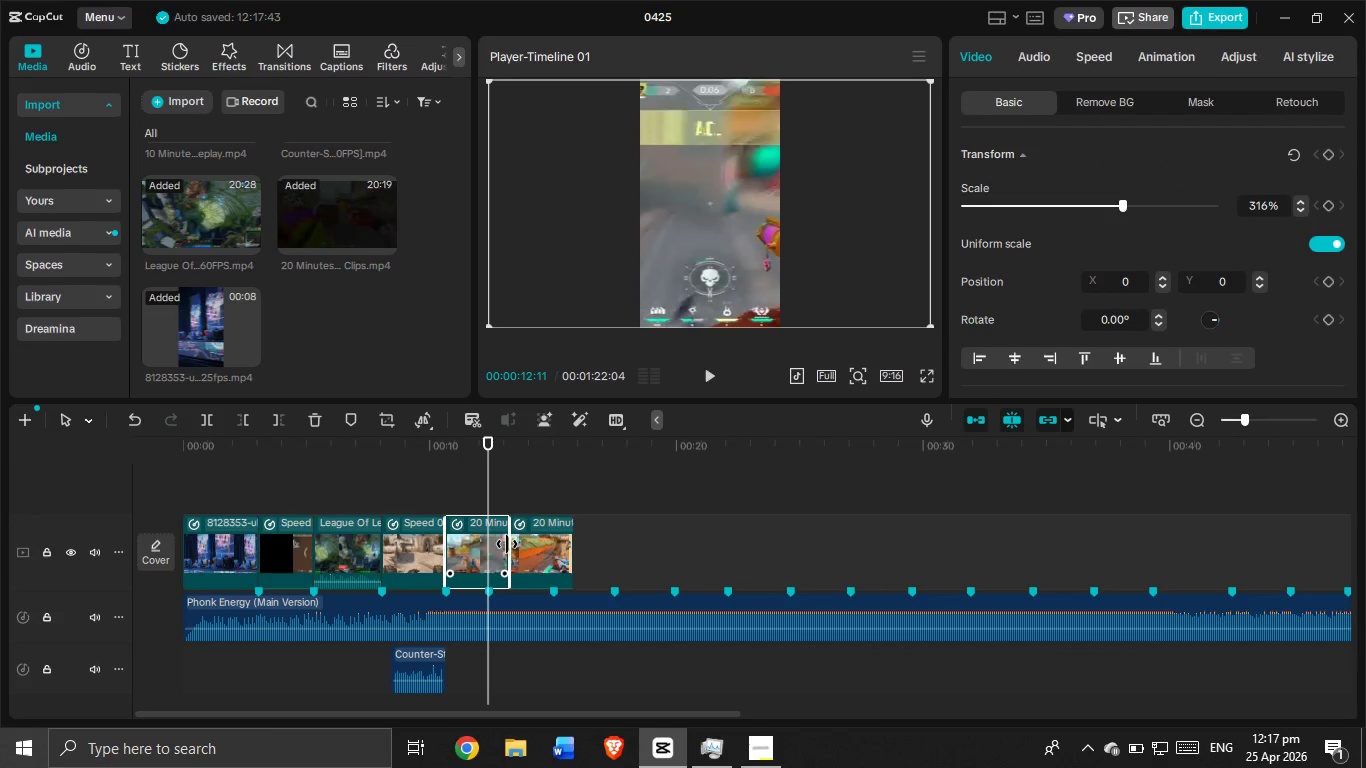 
left_click_drag(start_coordinate=[507, 544], to_coordinate=[488, 547])
 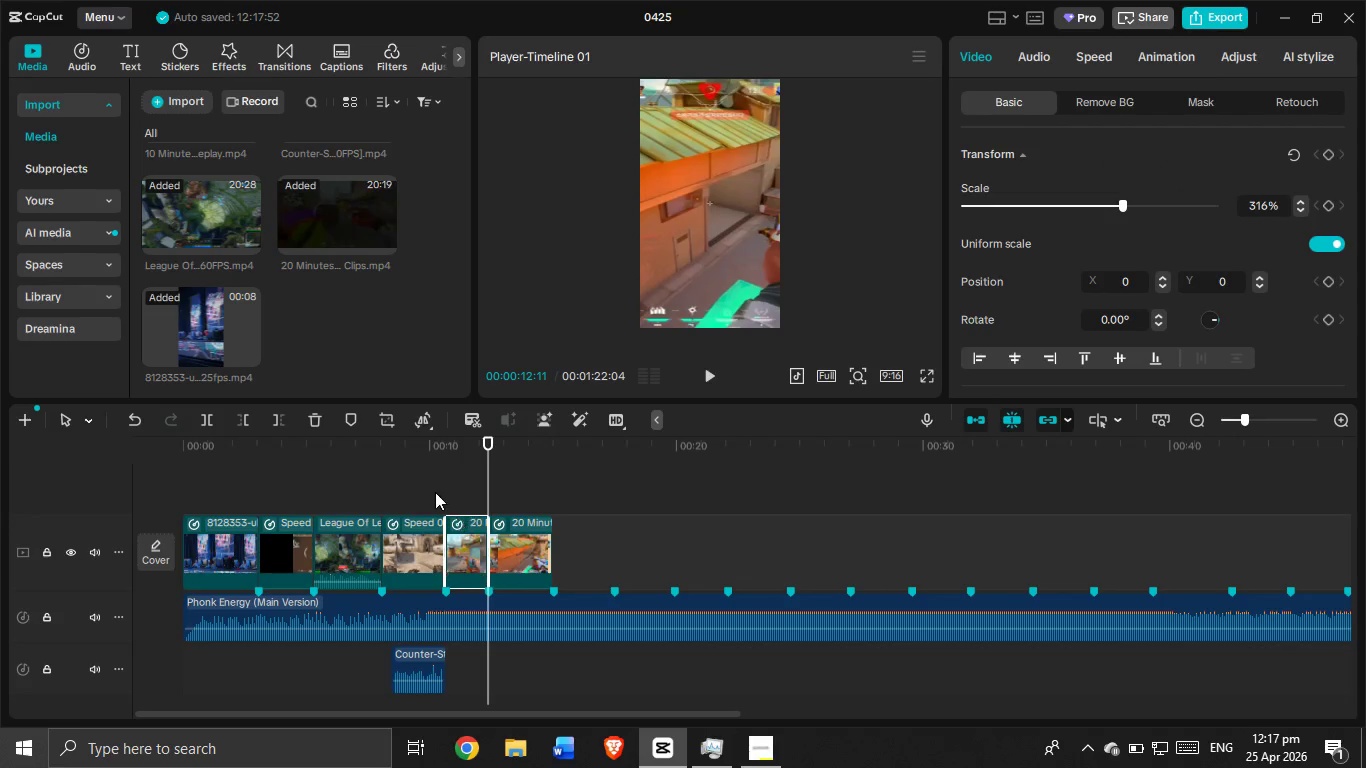 
left_click([434, 492])
 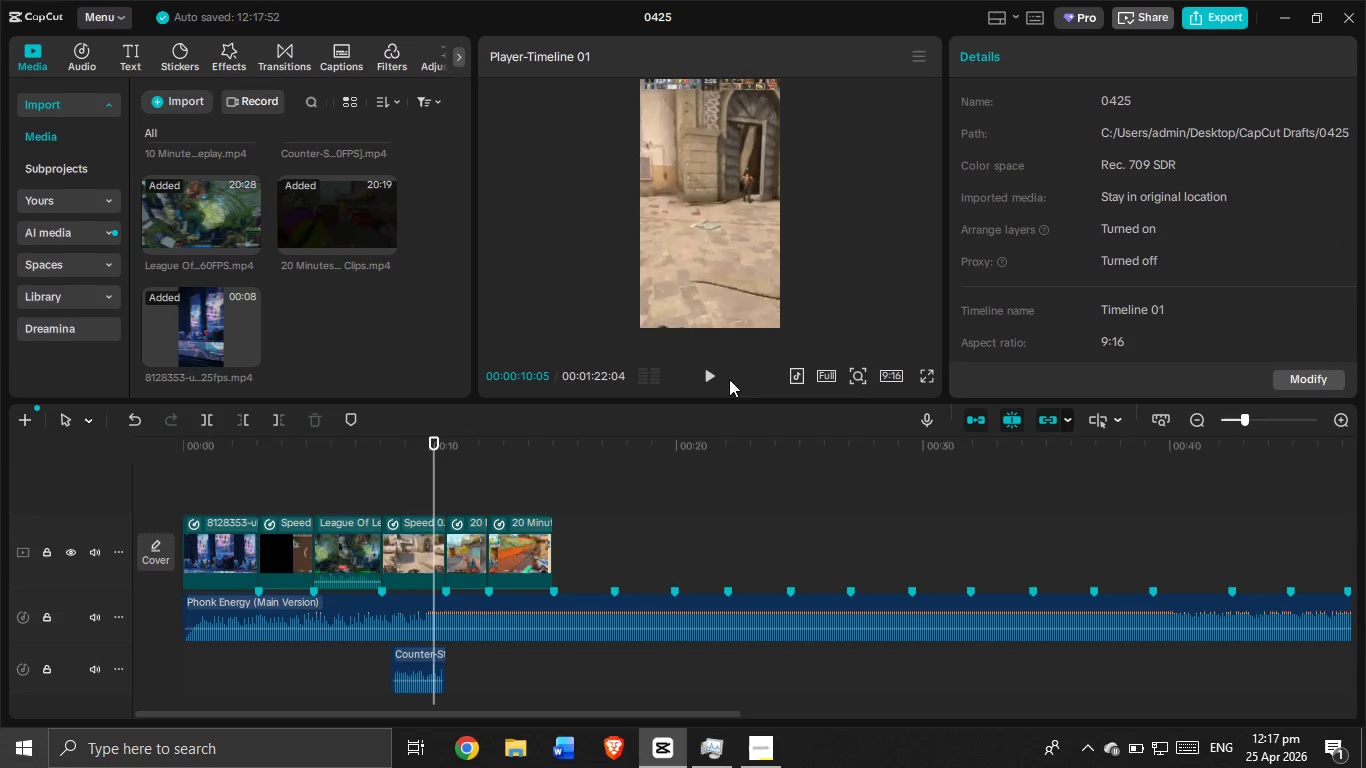 
left_click([718, 377])
 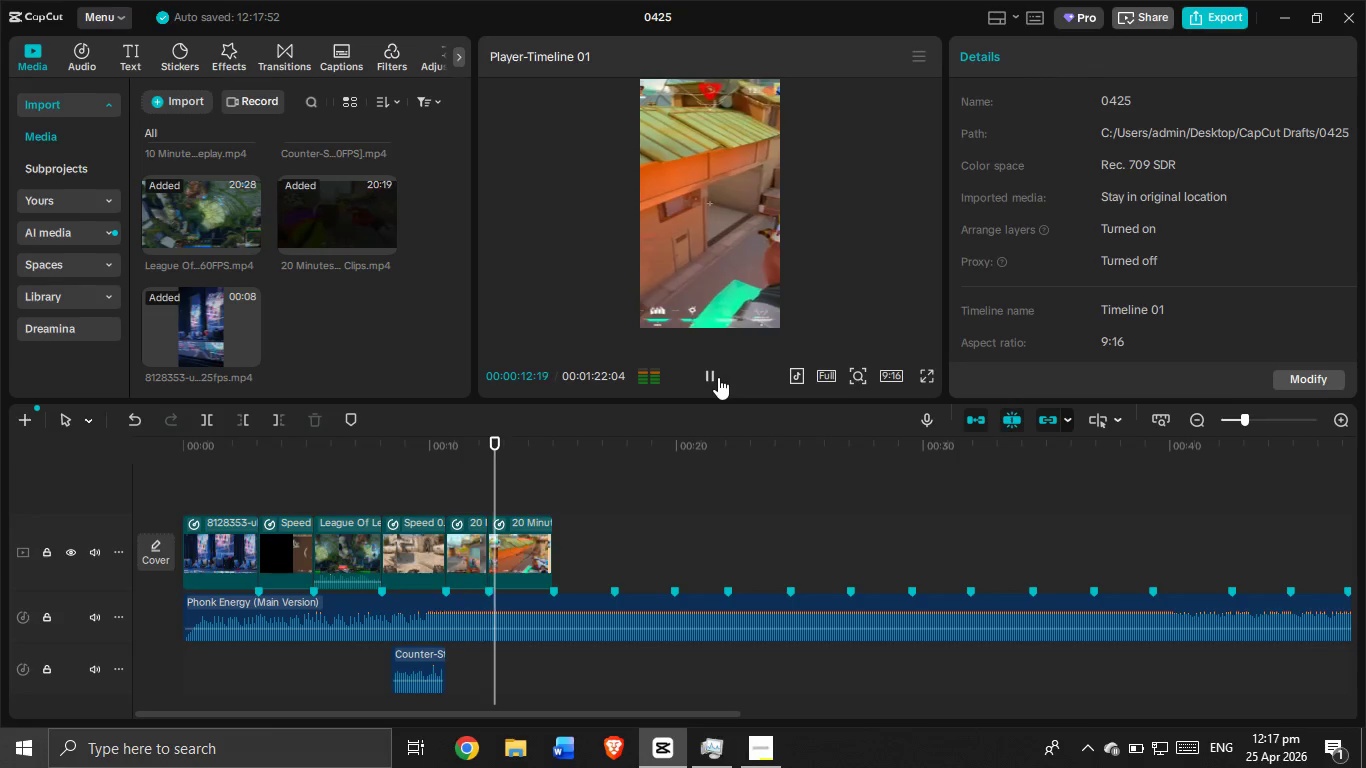 
left_click([718, 377])
 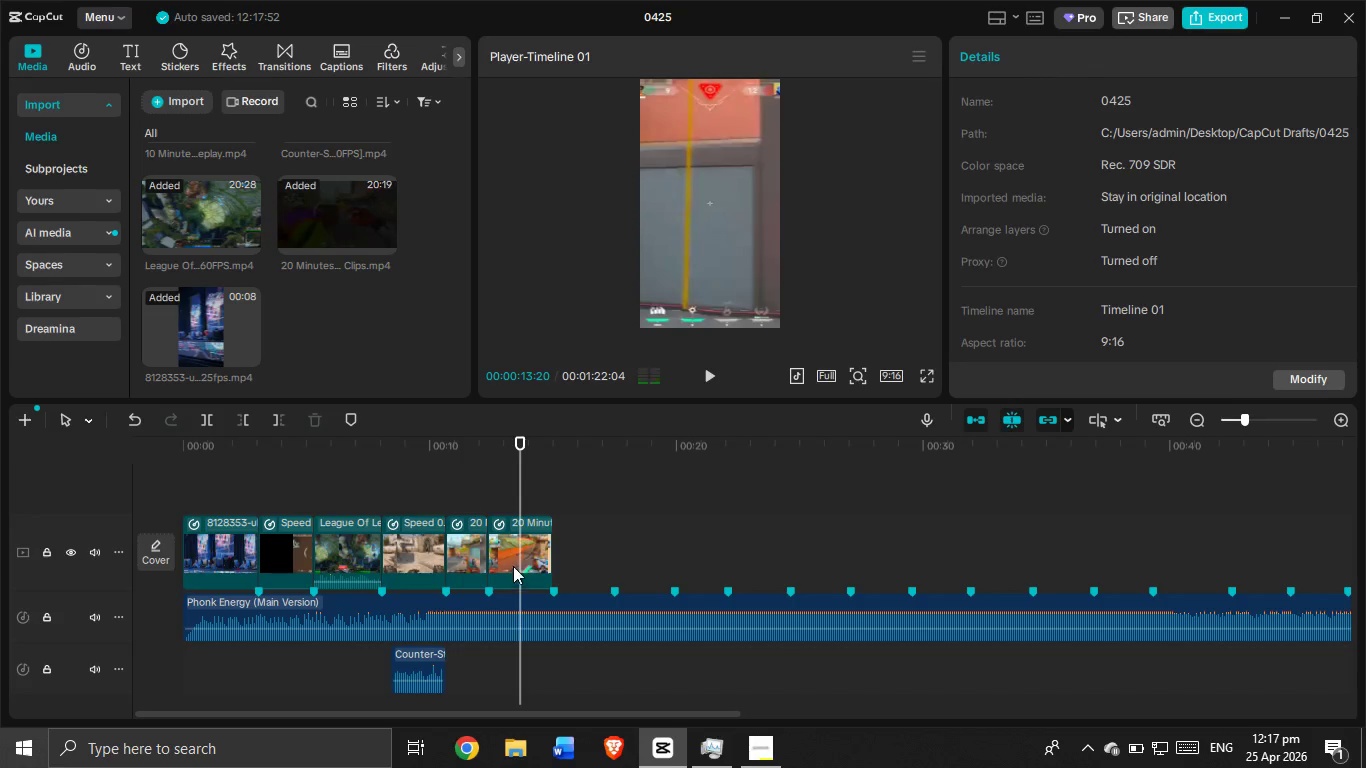 
left_click([508, 546])
 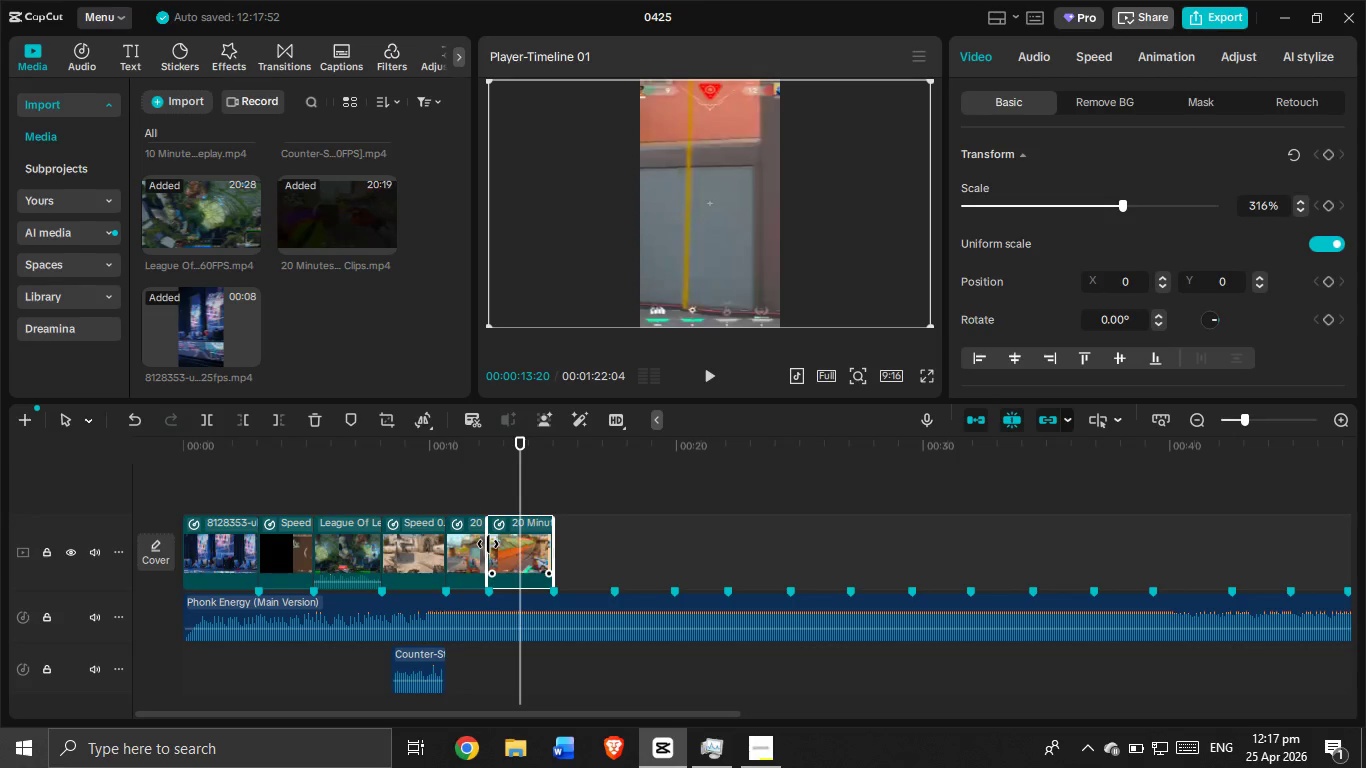 
left_click_drag(start_coordinate=[488, 544], to_coordinate=[504, 551])
 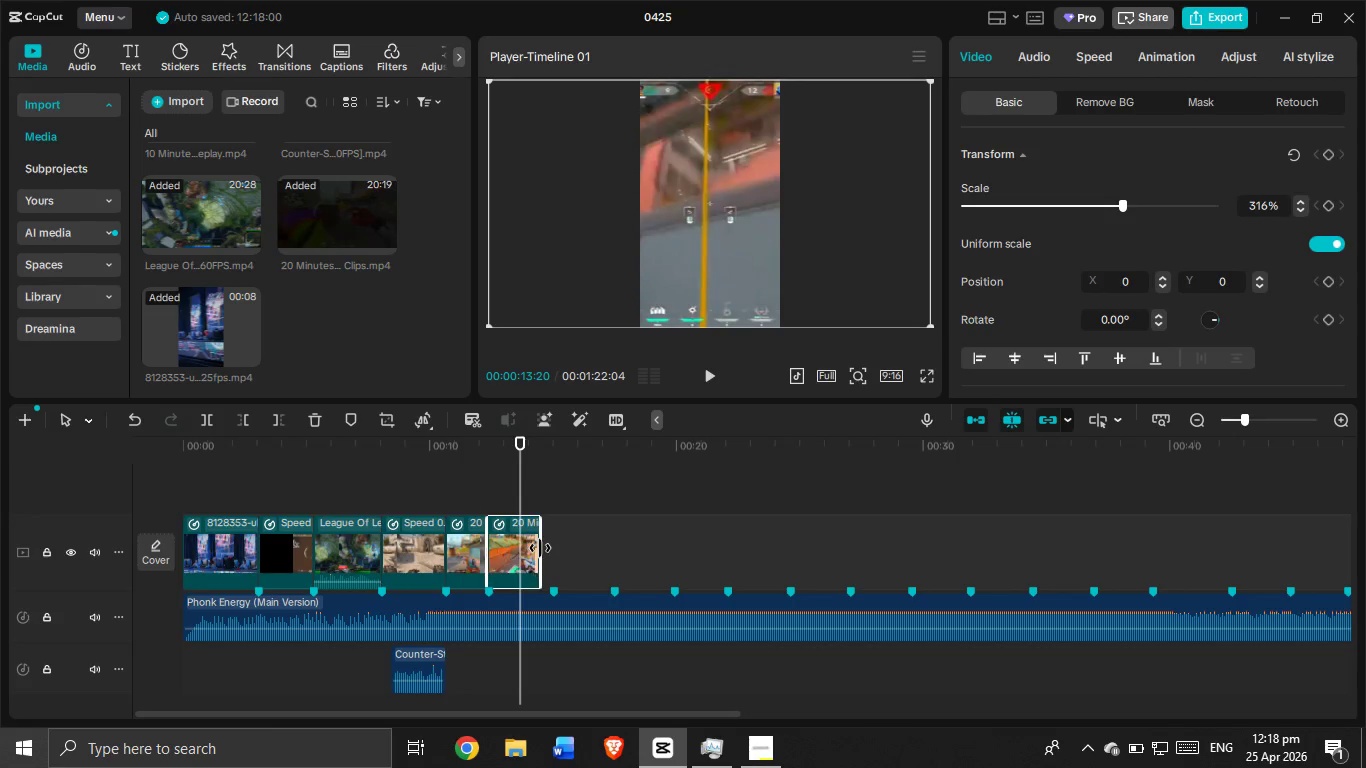 
left_click_drag(start_coordinate=[540, 548], to_coordinate=[549, 550])
 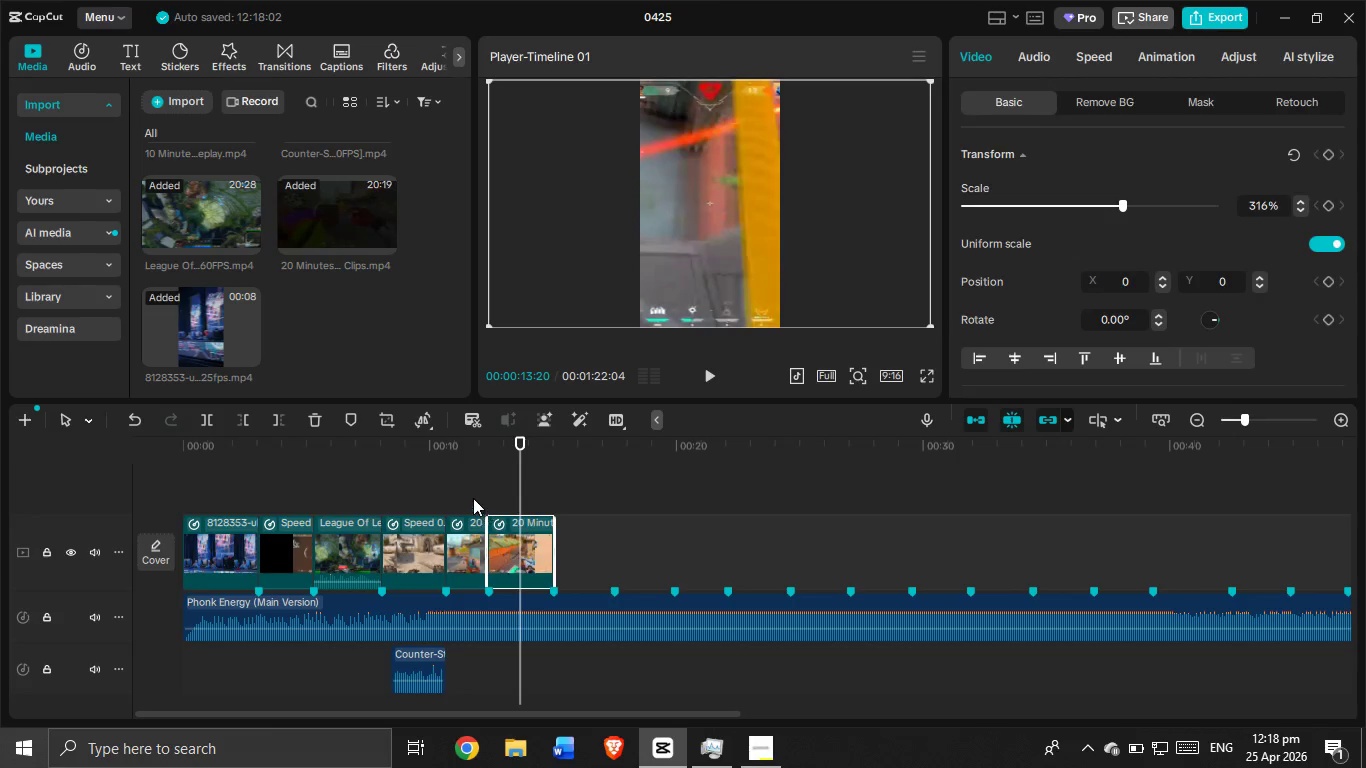 
left_click([472, 497])
 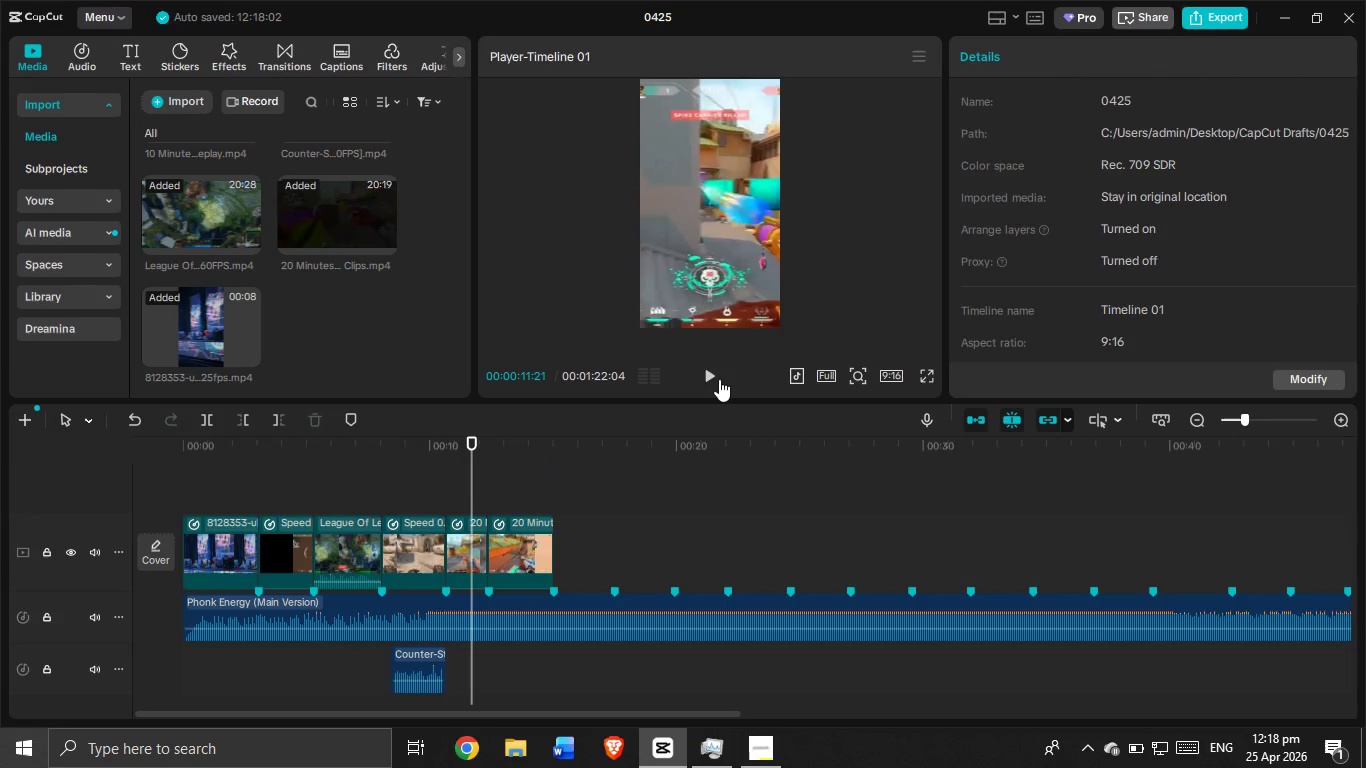 
left_click([713, 381])
 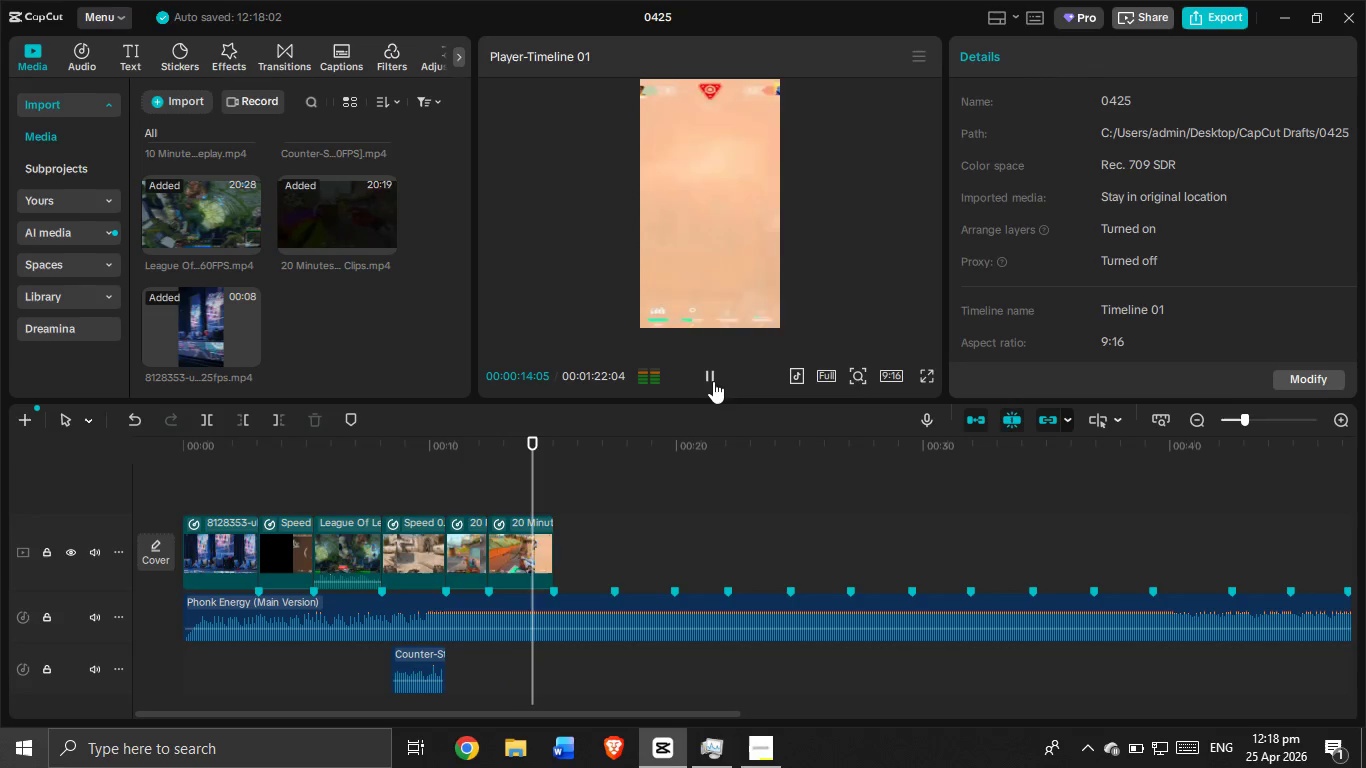 
double_click([713, 381])
 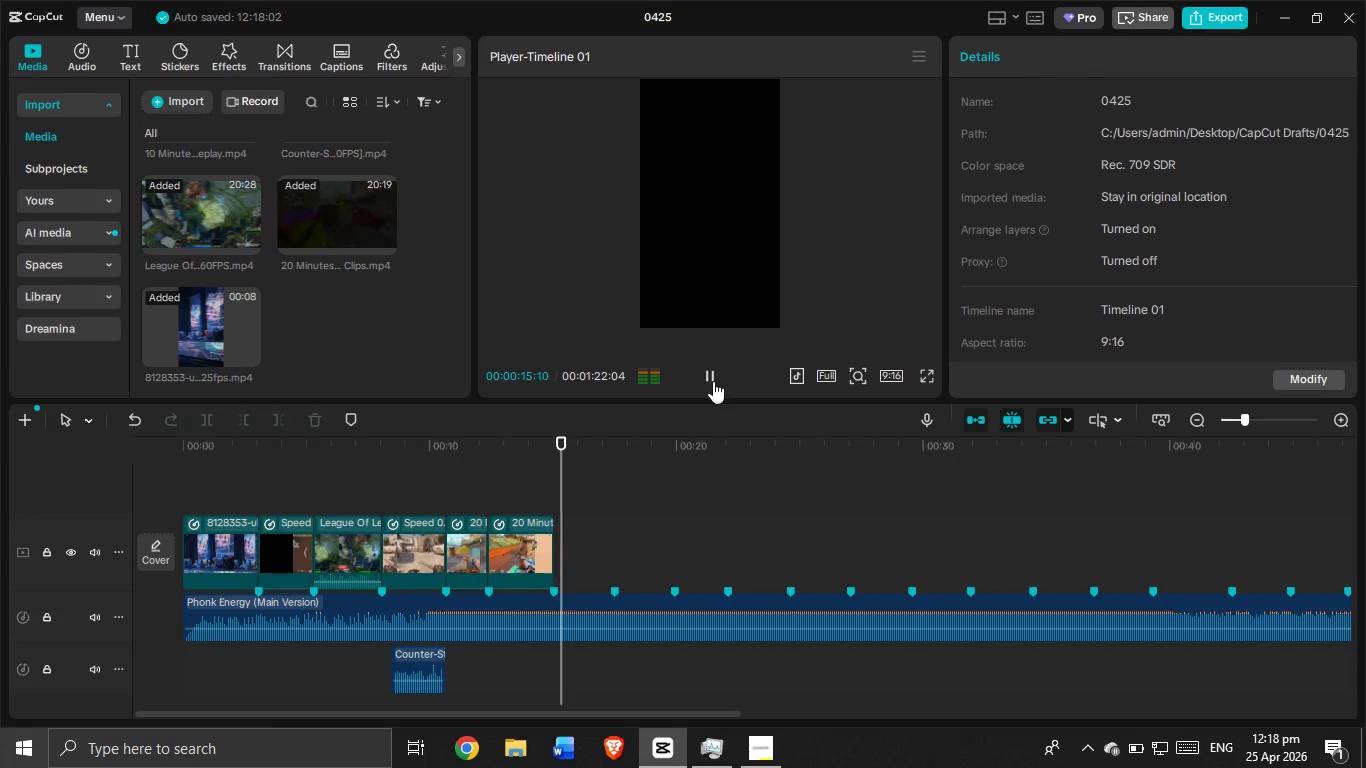 
left_click([713, 381])
 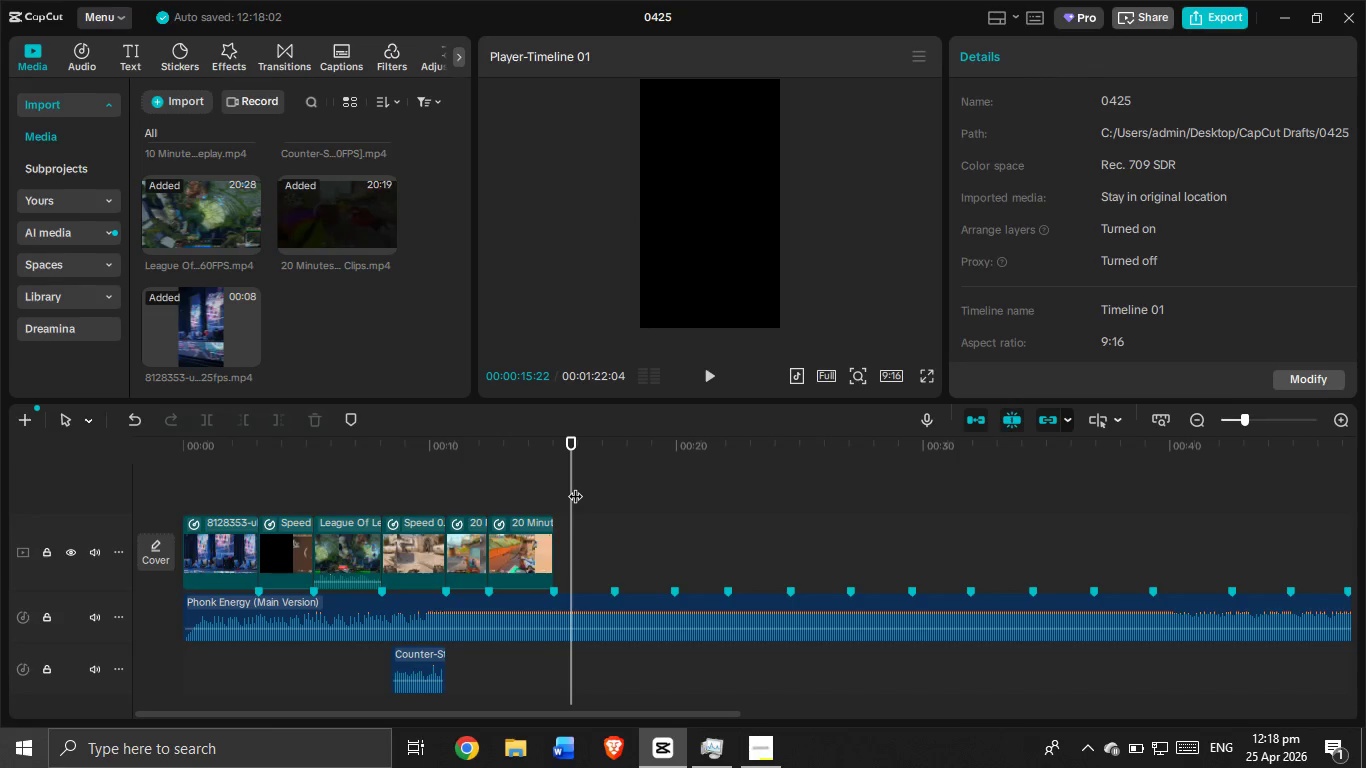 
left_click_drag(start_coordinate=[576, 486], to_coordinate=[549, 485])
 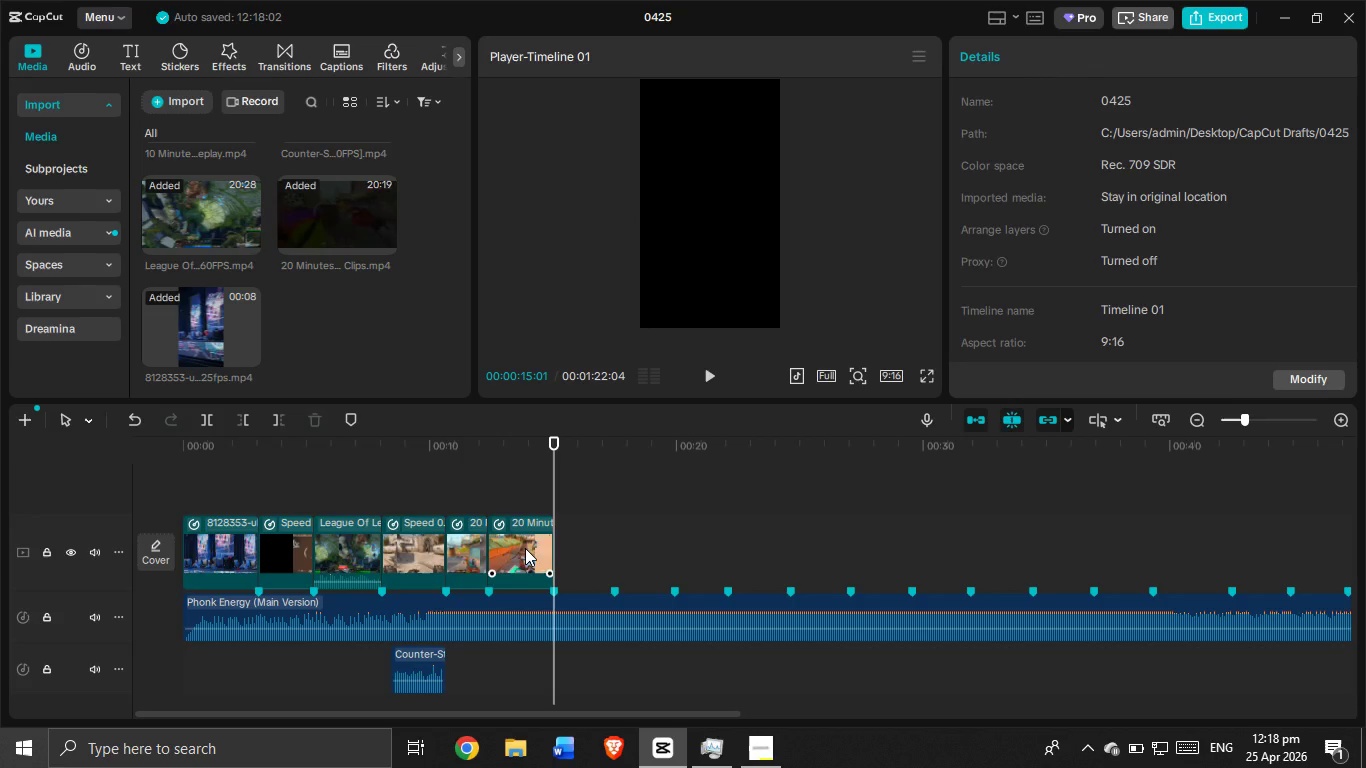 
left_click([525, 548])
 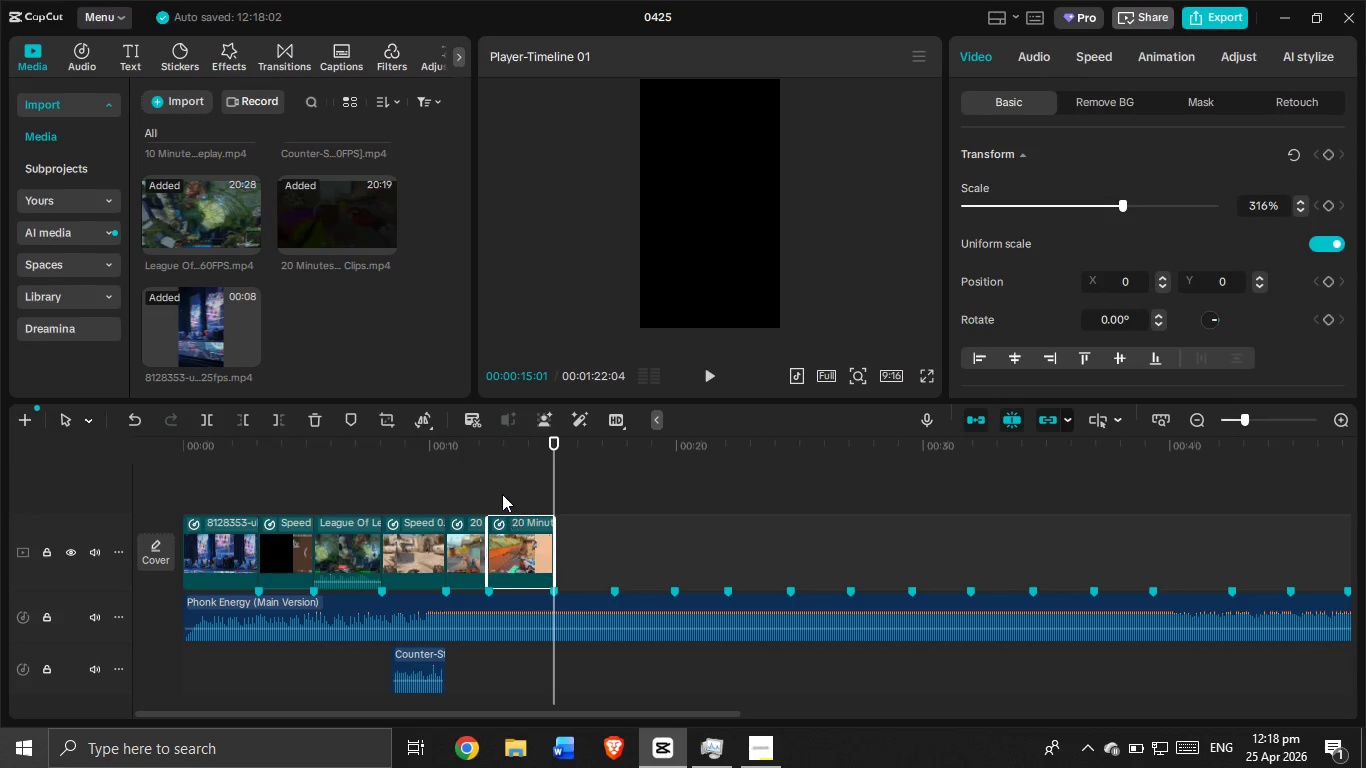 
left_click([502, 494])
 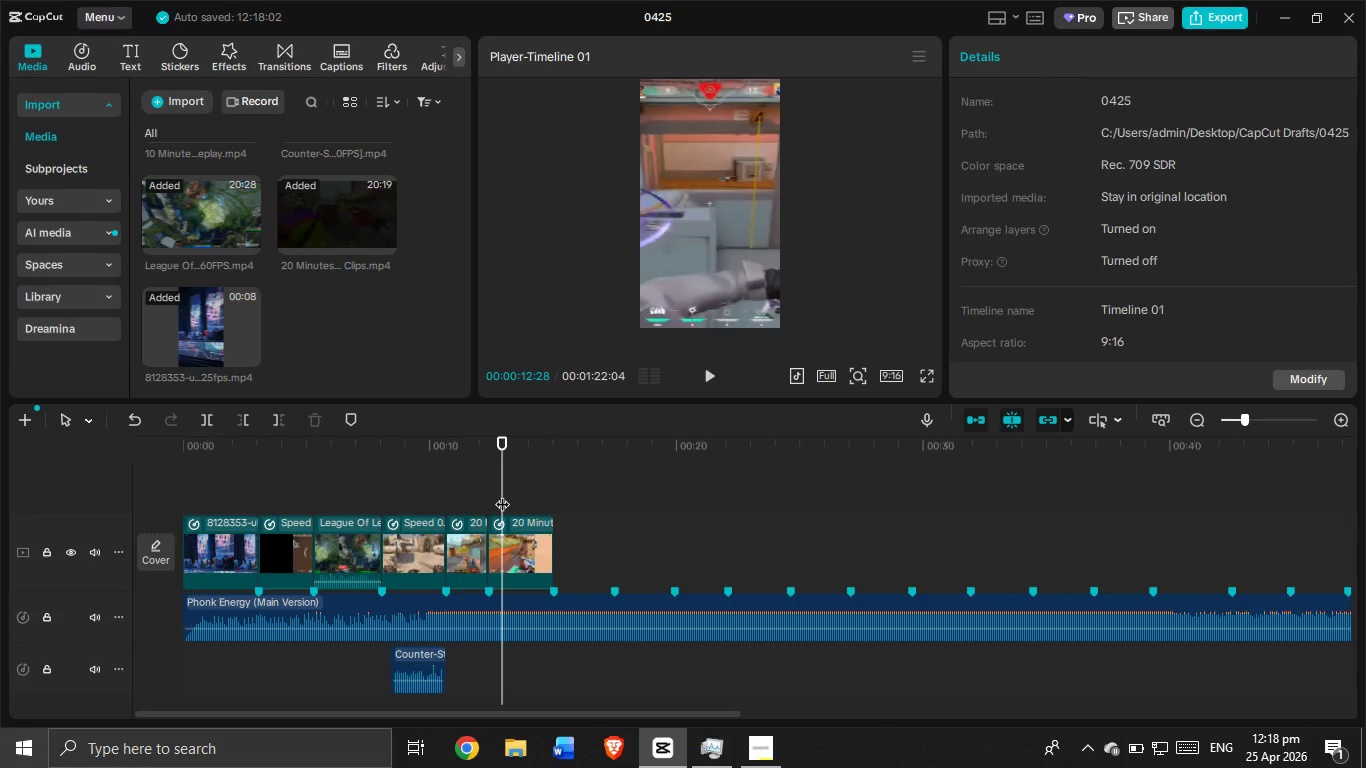 
left_click_drag(start_coordinate=[502, 494], to_coordinate=[482, 497])
 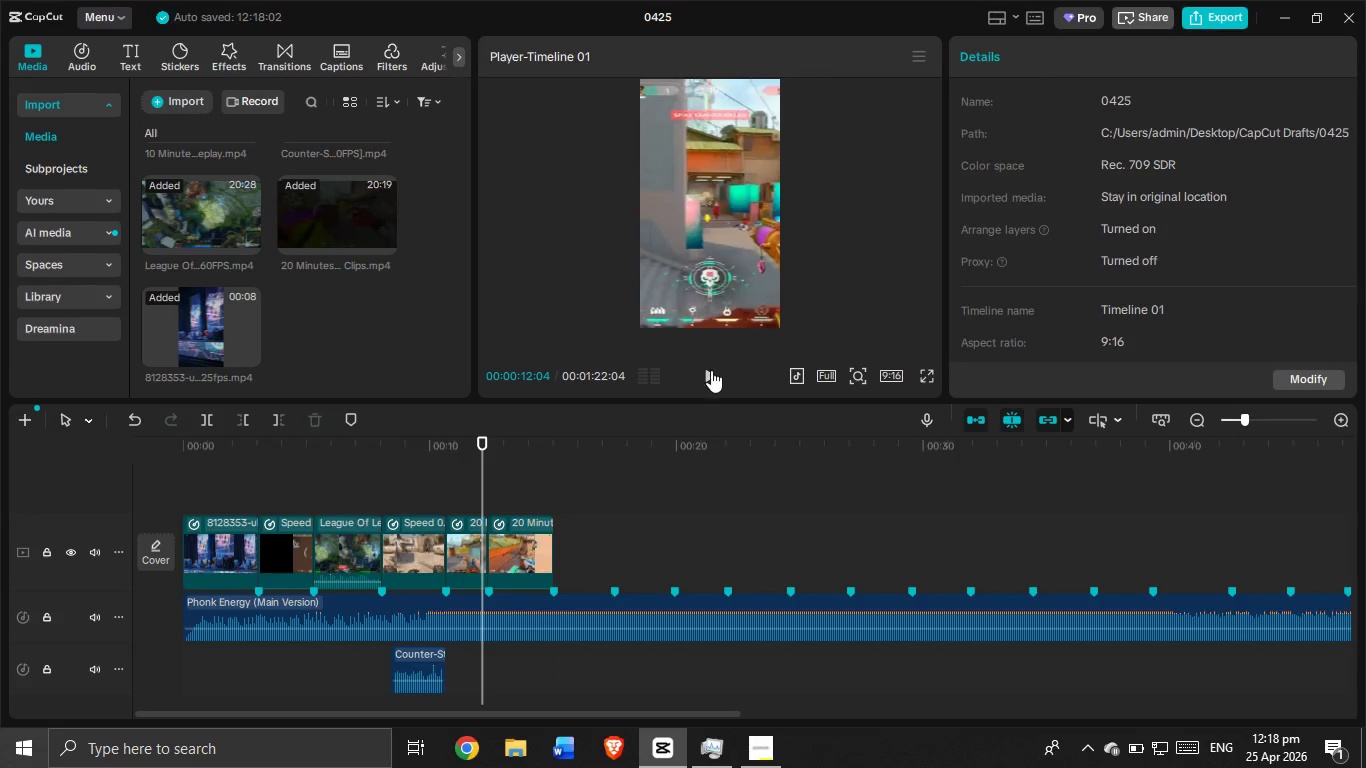 
left_click([711, 370])
 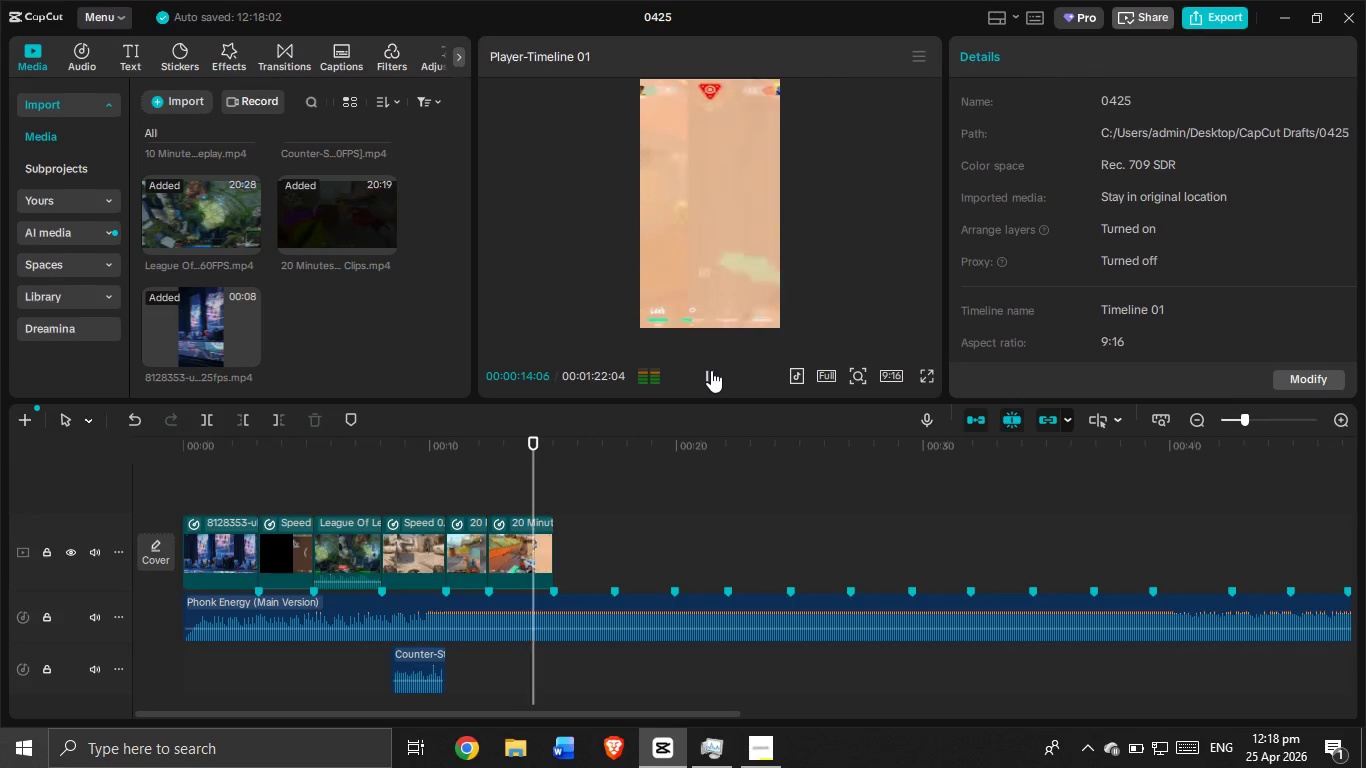 
left_click([711, 370])
 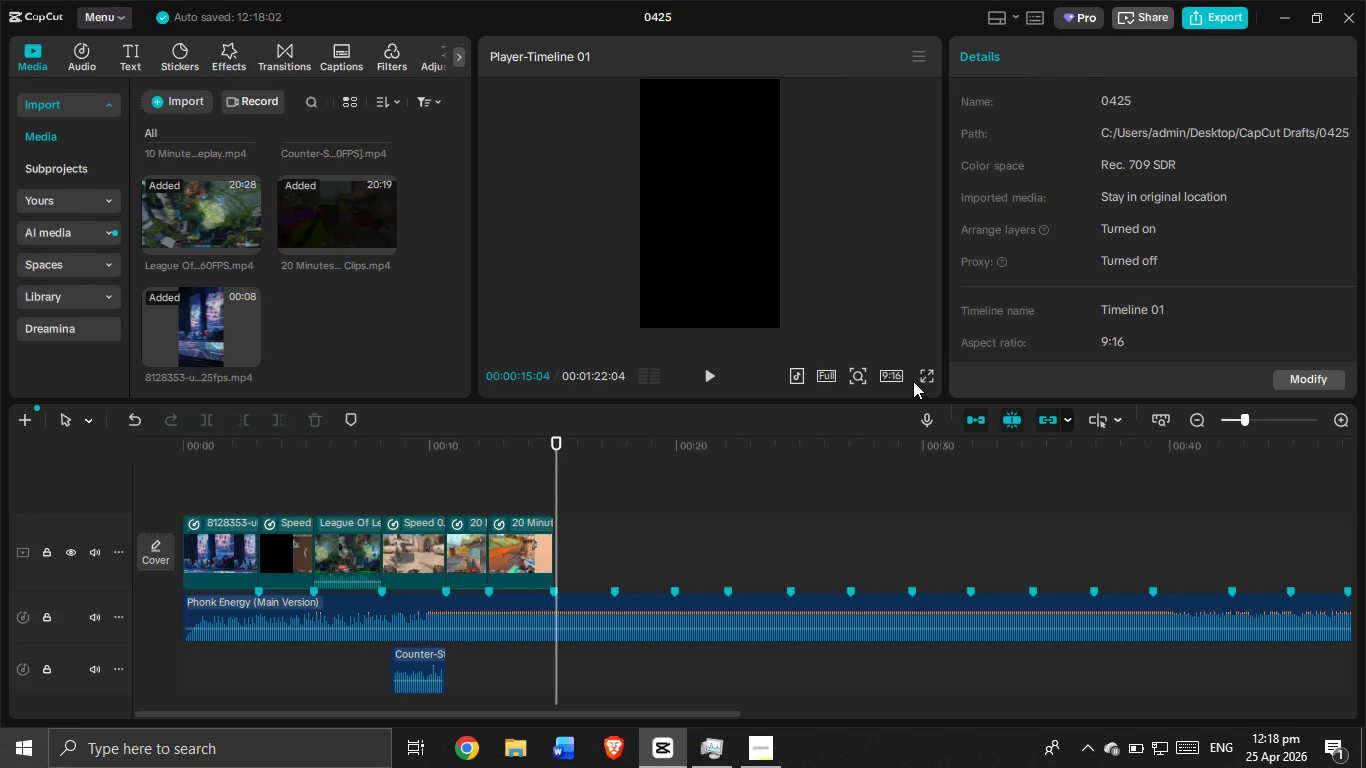 
left_click([931, 380])
 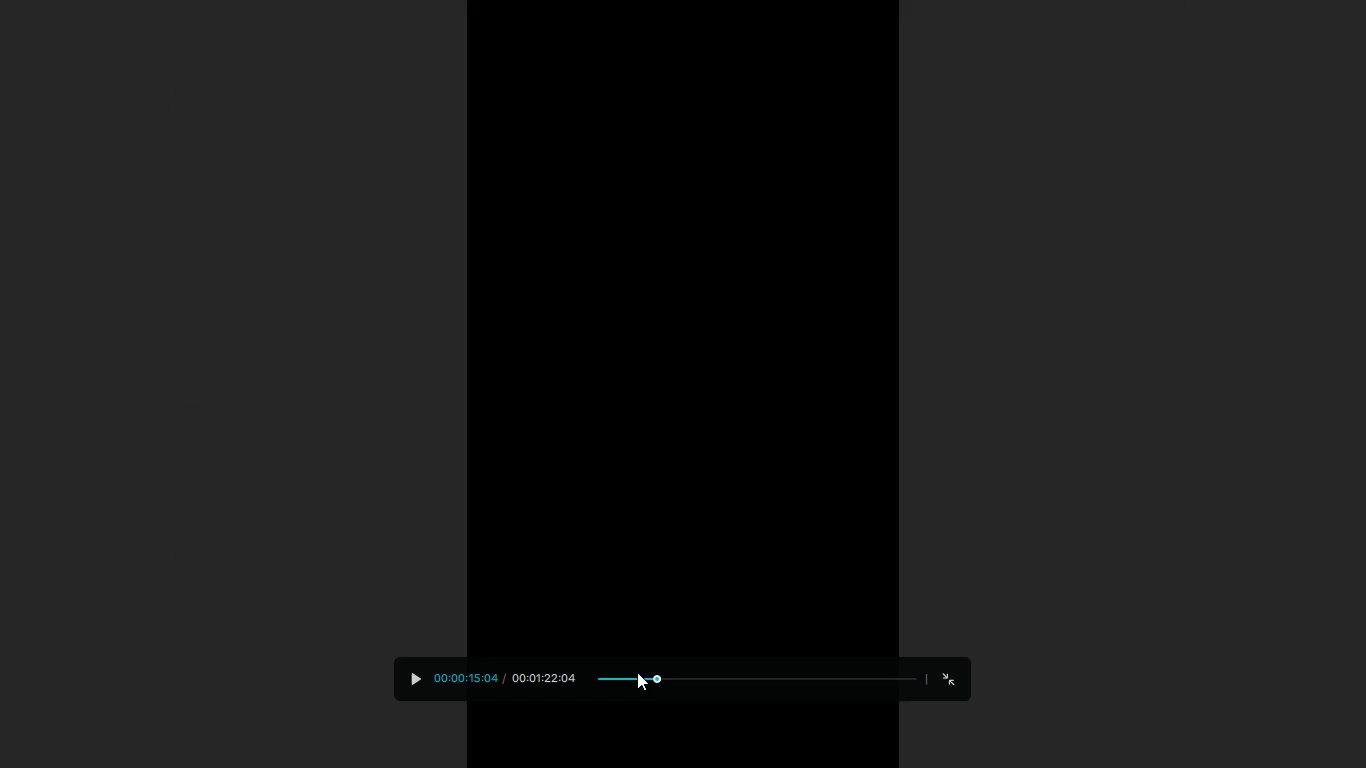 
double_click([632, 678])
 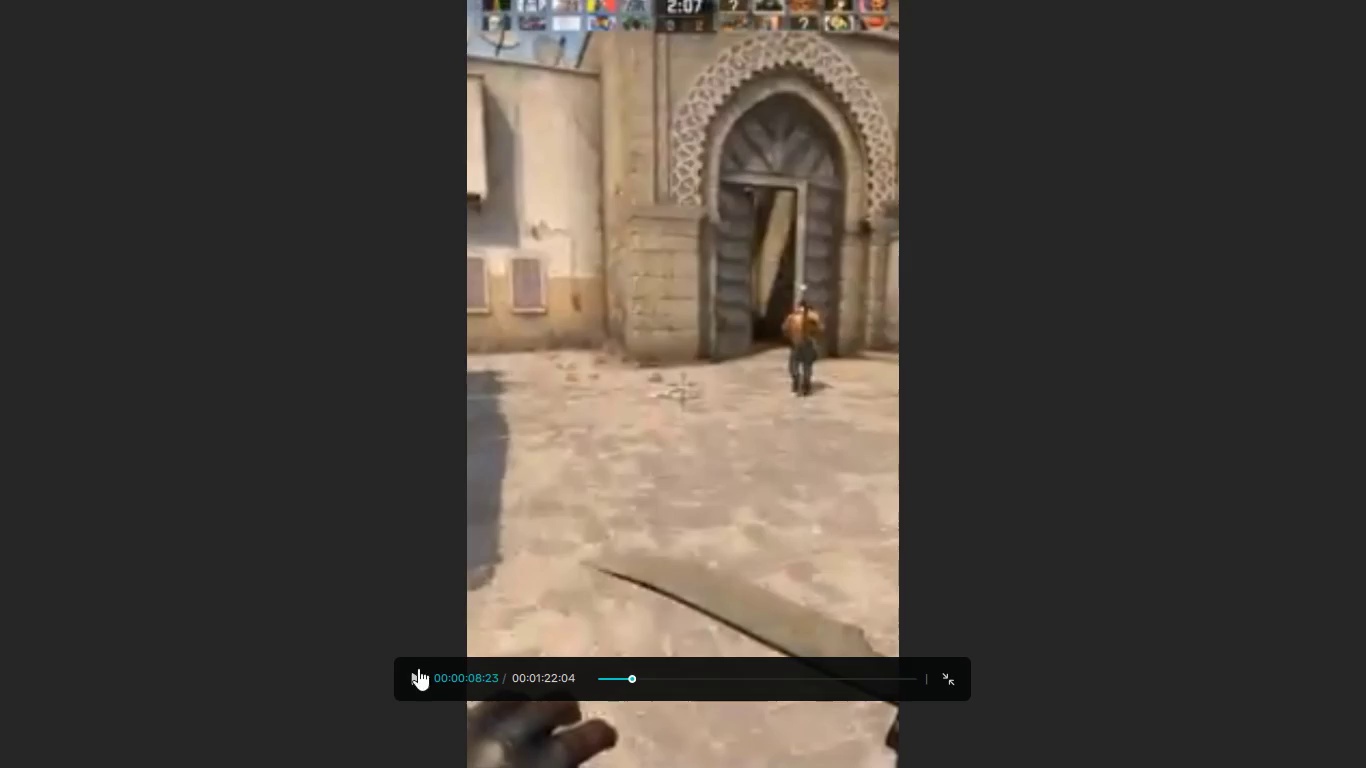 
left_click([413, 672])
 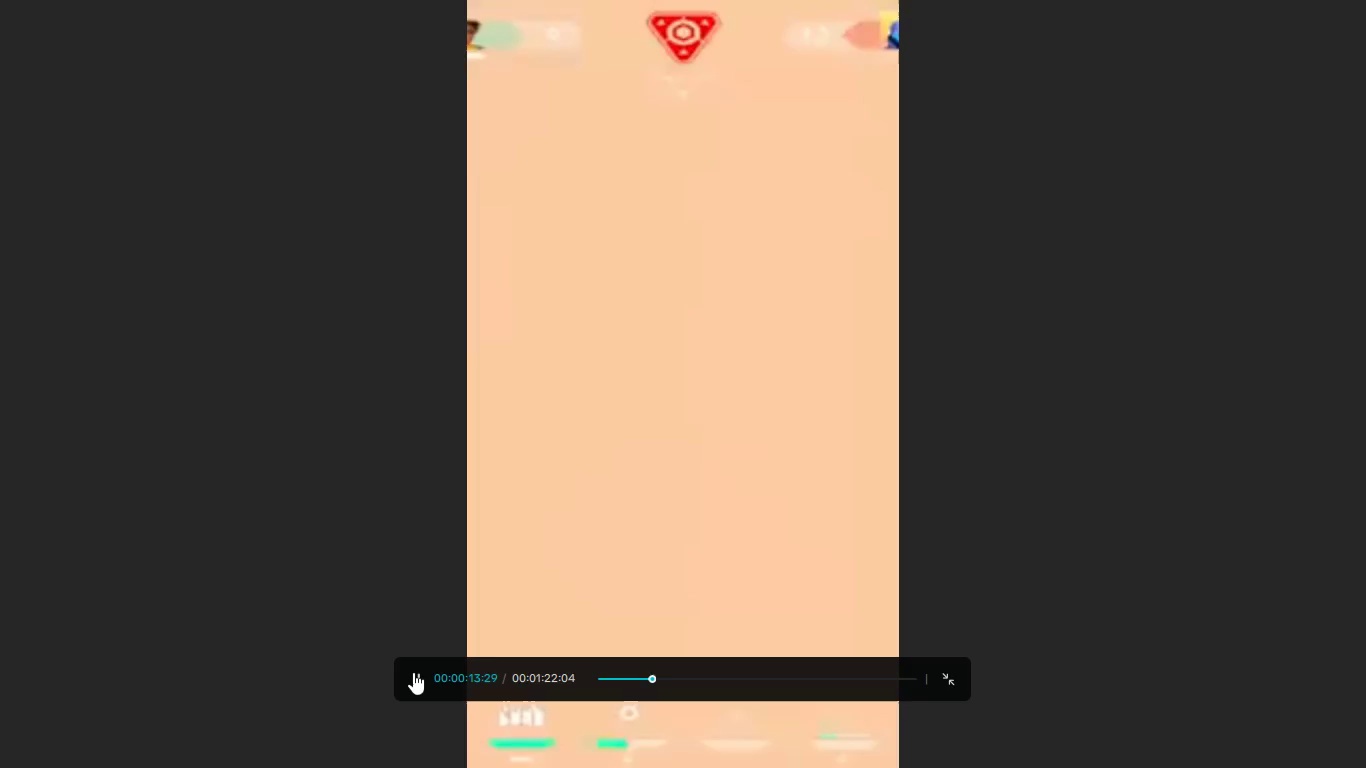 
wait(7.12)
 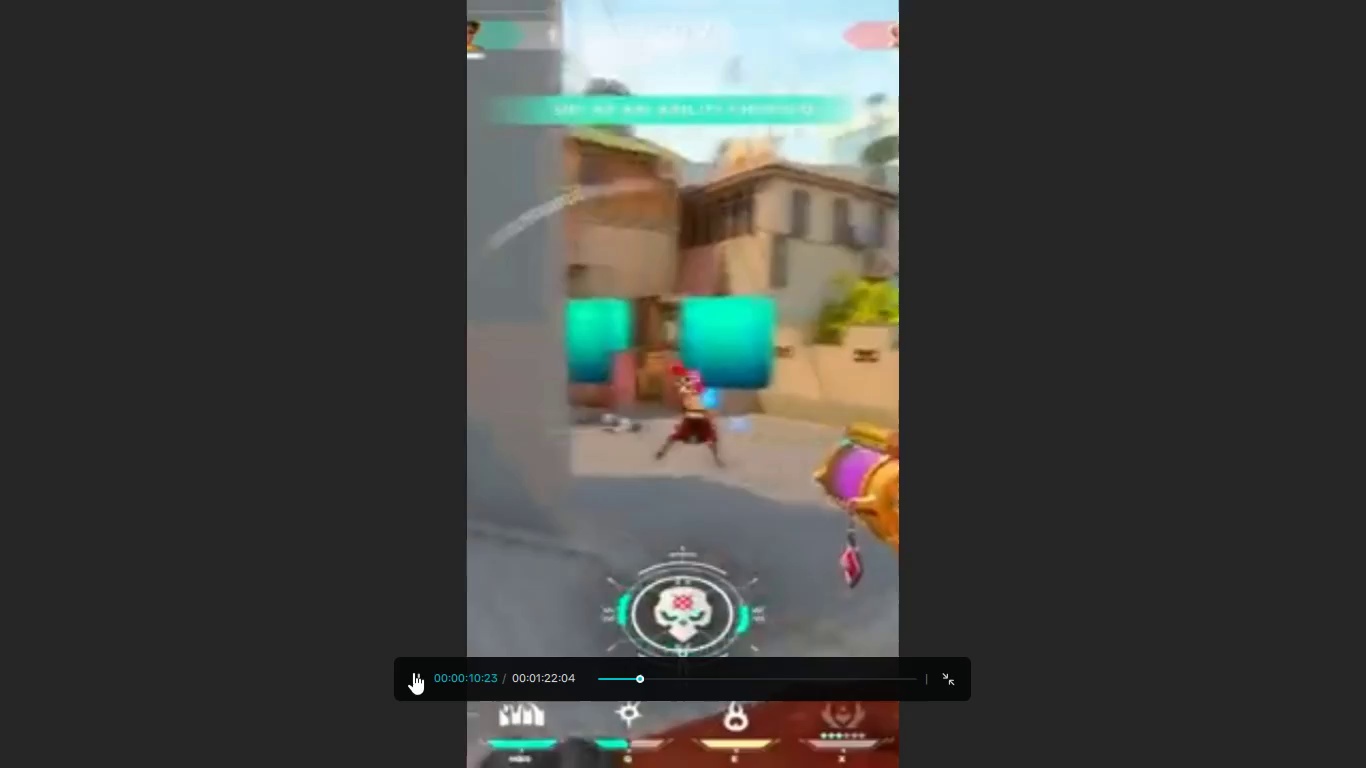 
left_click([413, 672])
 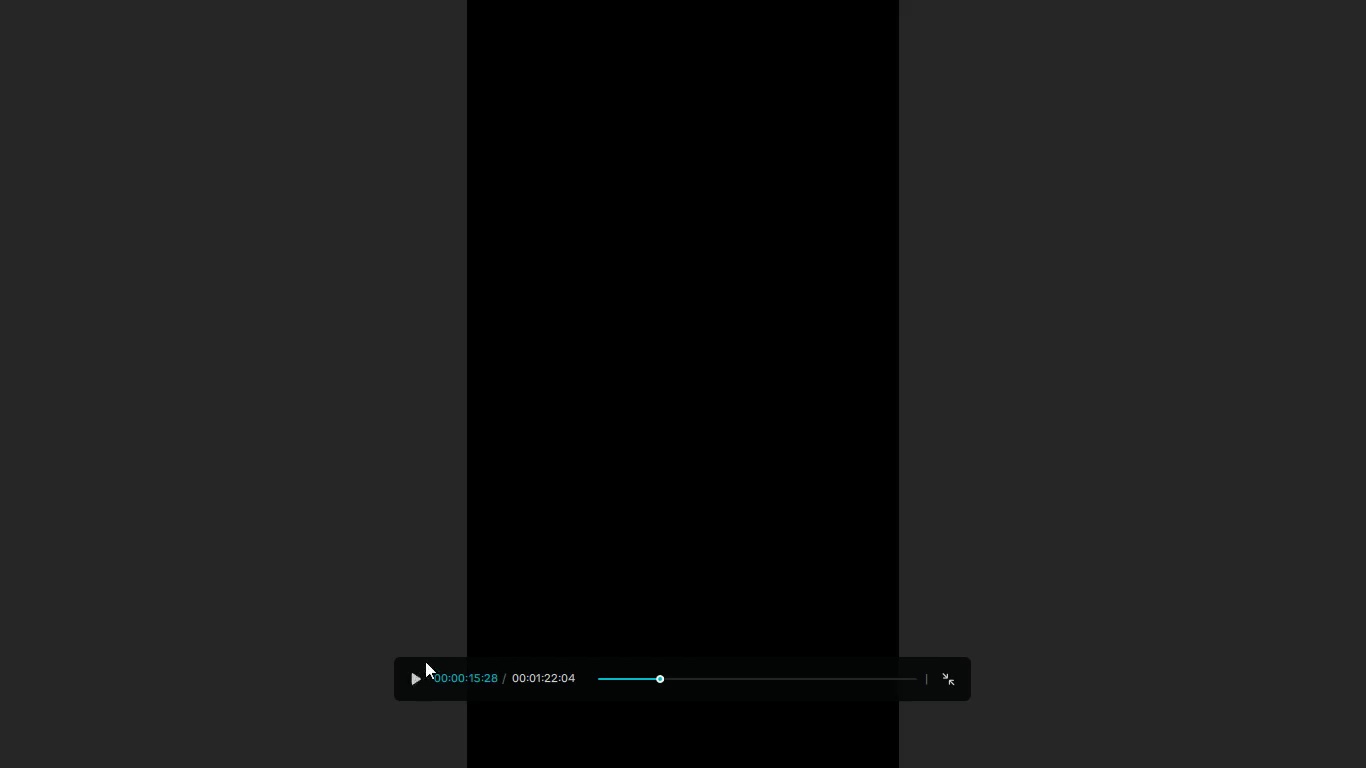 
key(Escape)
 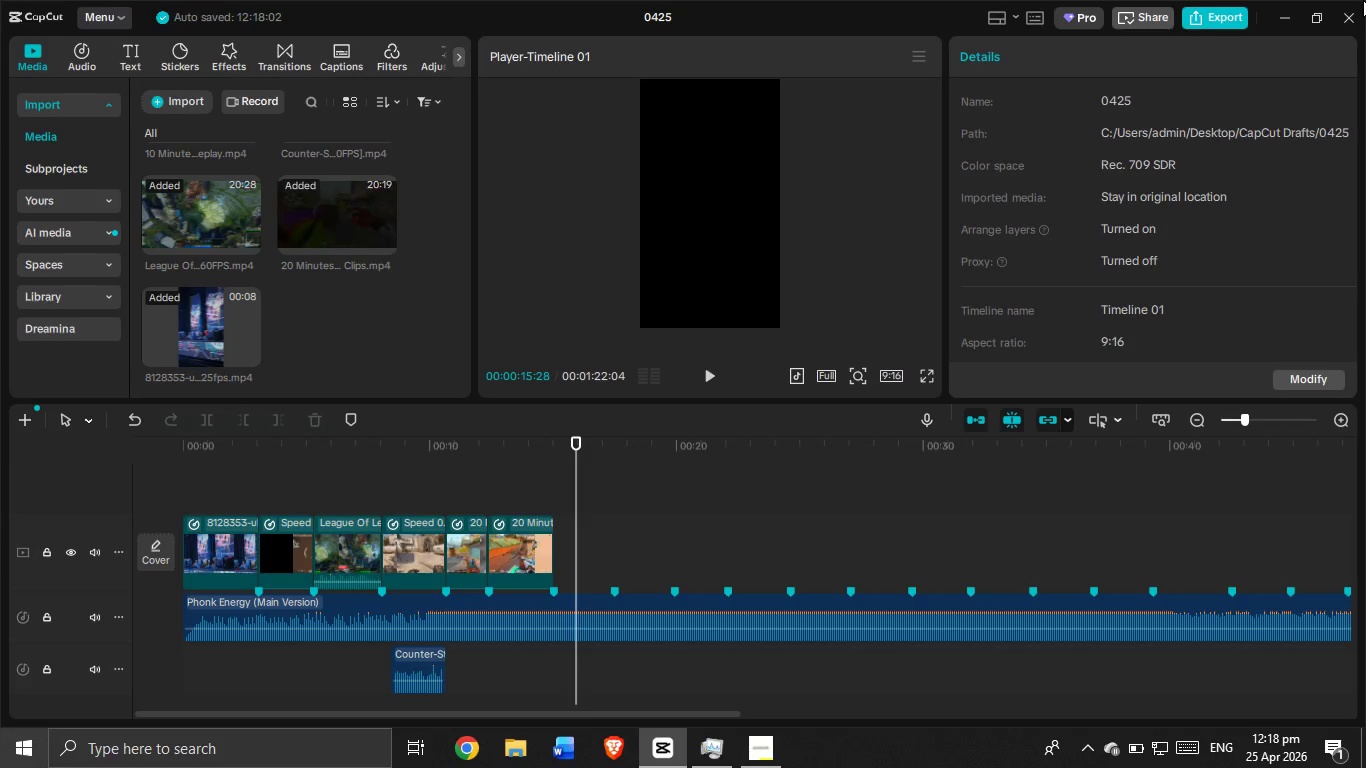 
left_click([1359, 5])
 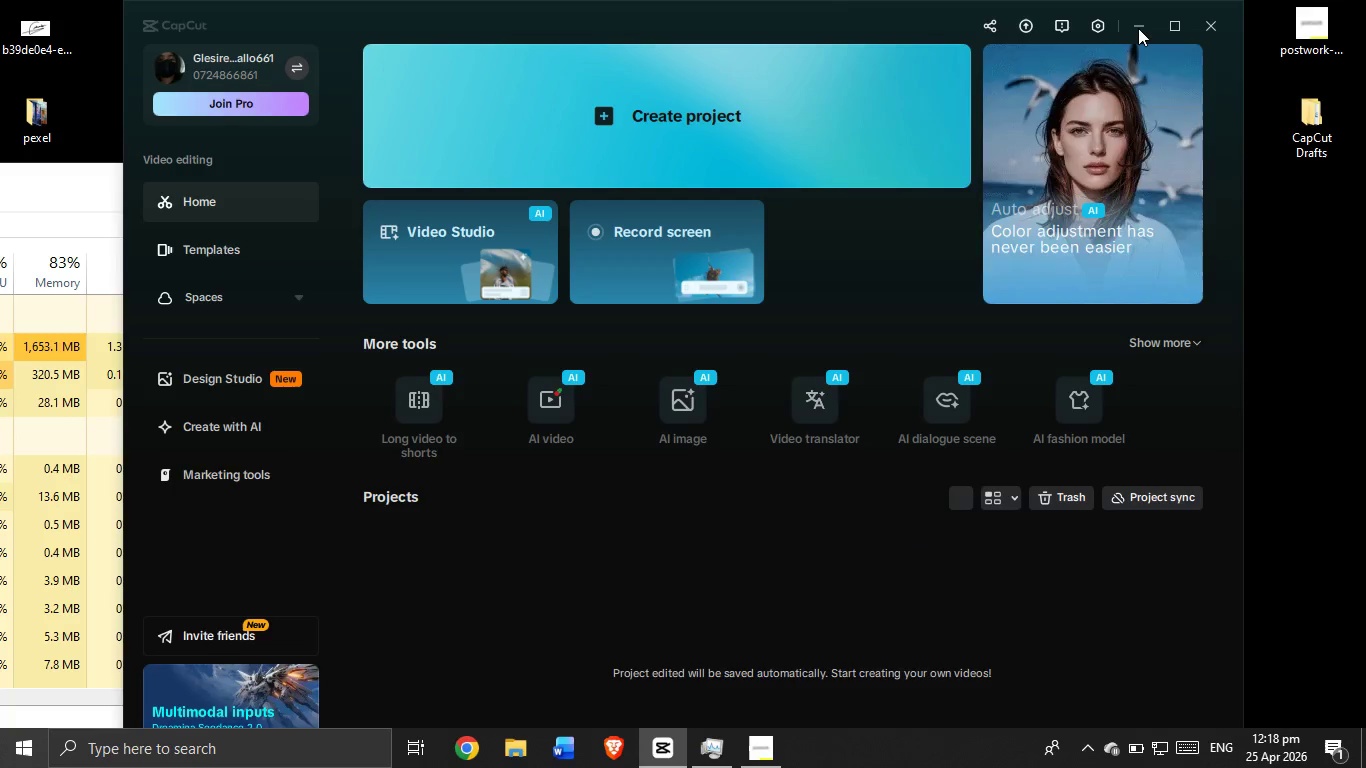 
left_click([1216, 31])
 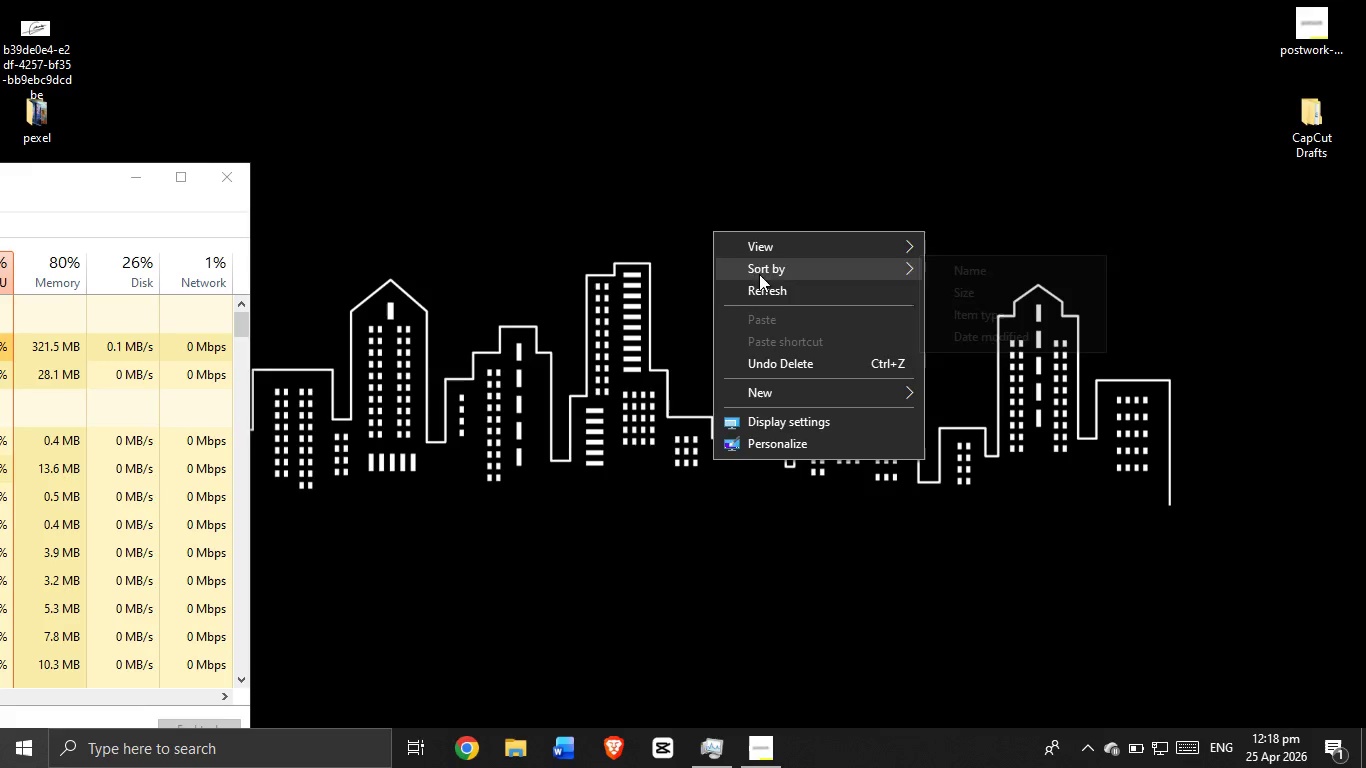 
left_click([782, 300])
 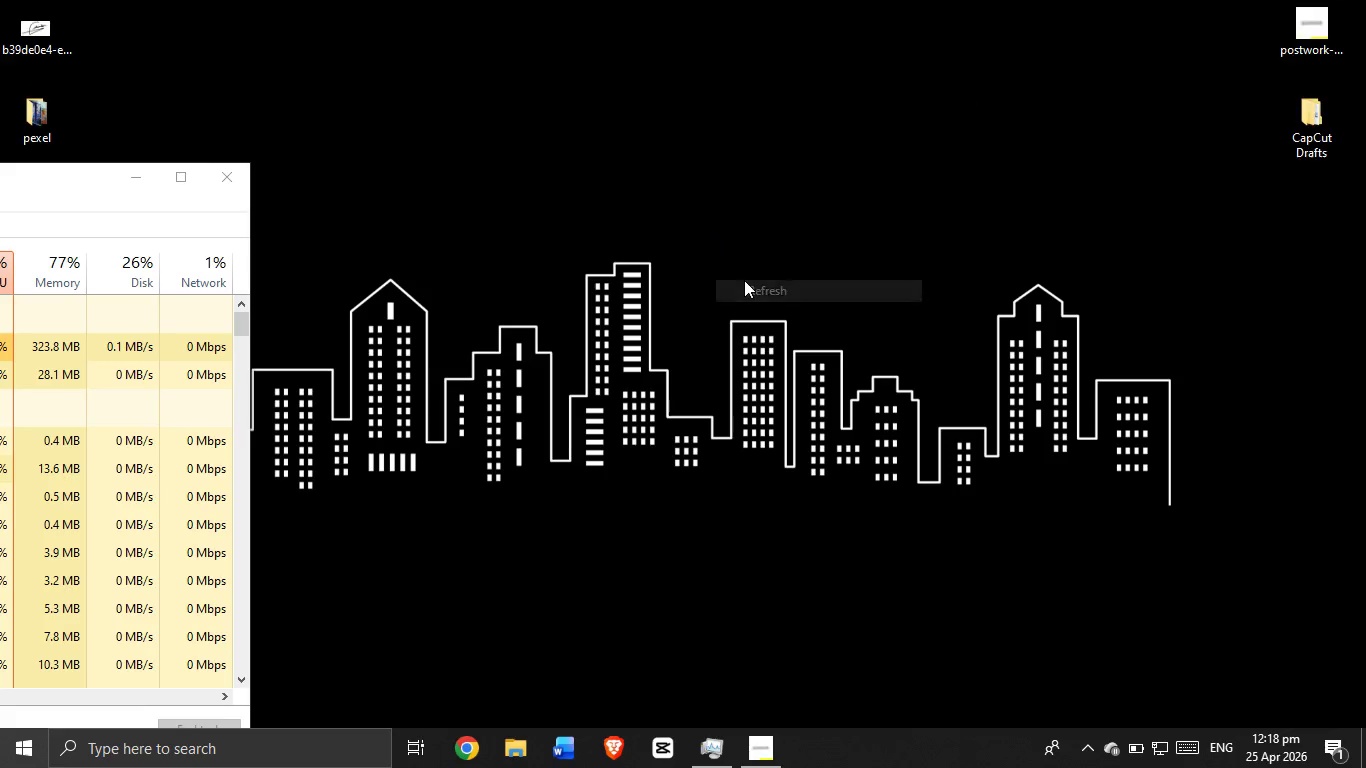 
right_click([744, 280])
 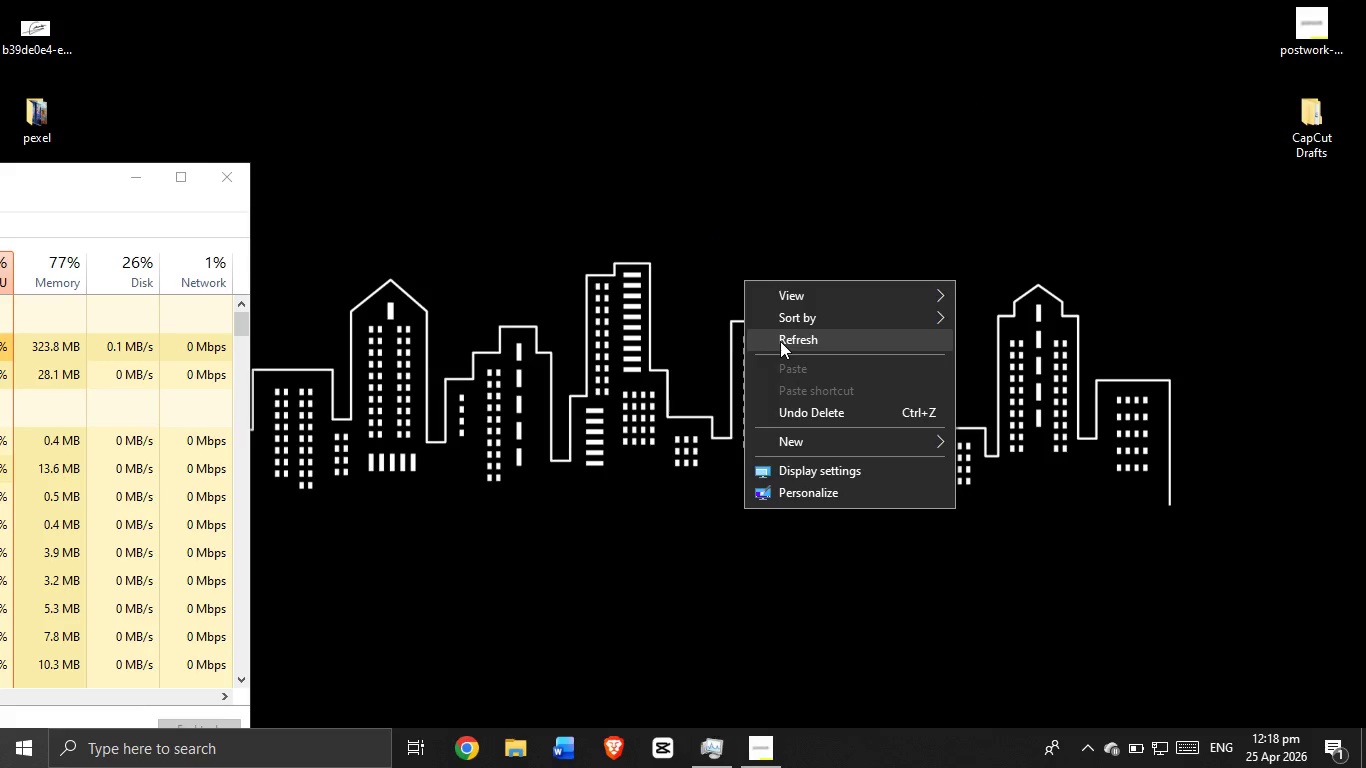 
left_click([780, 341])
 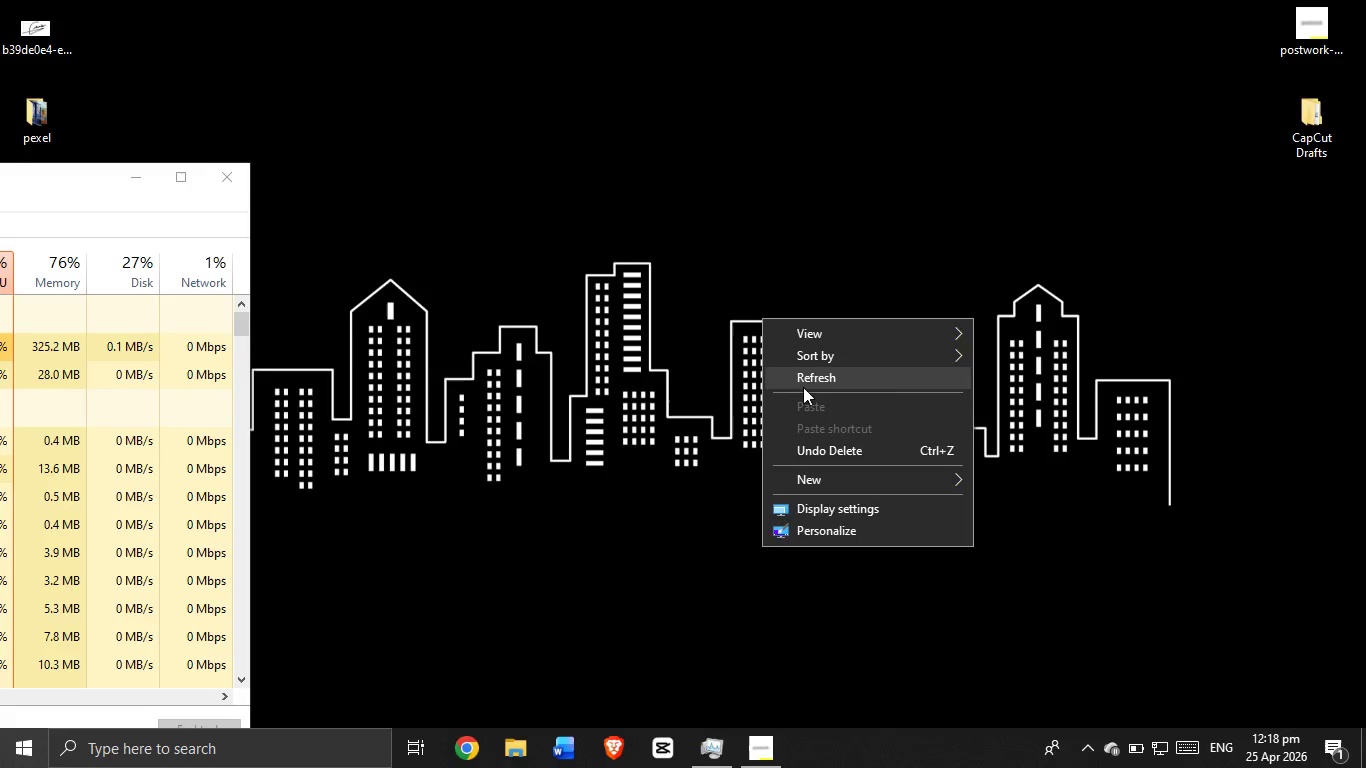 
double_click([802, 383])
 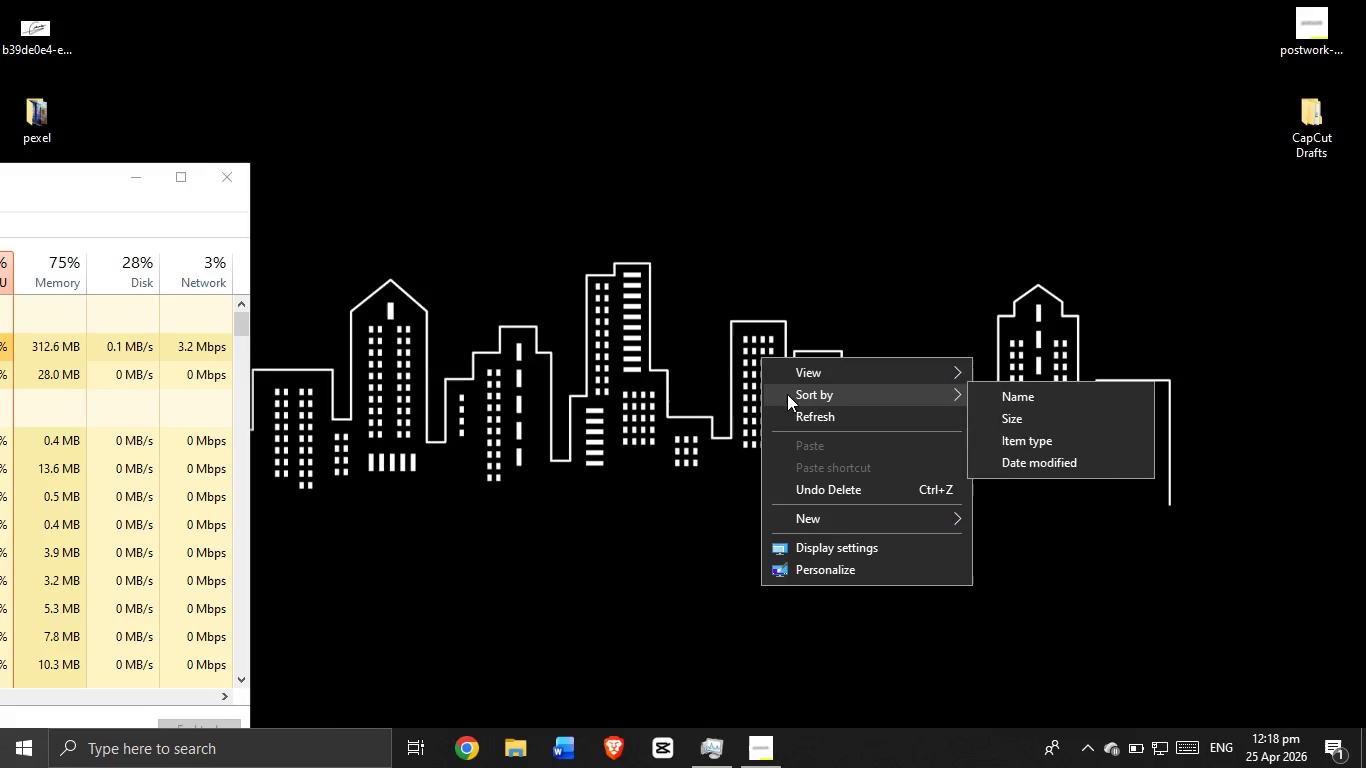 
left_click([794, 416])
 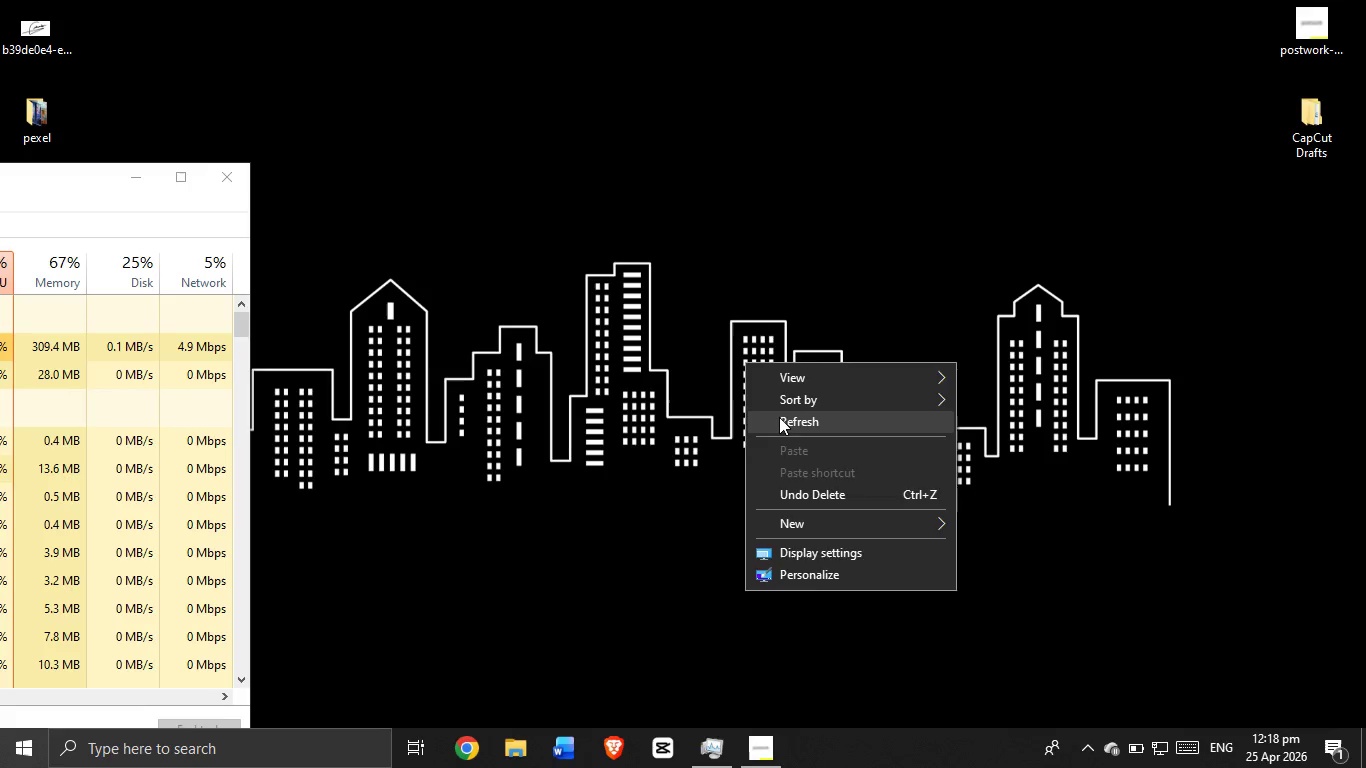 
left_click([779, 415])
 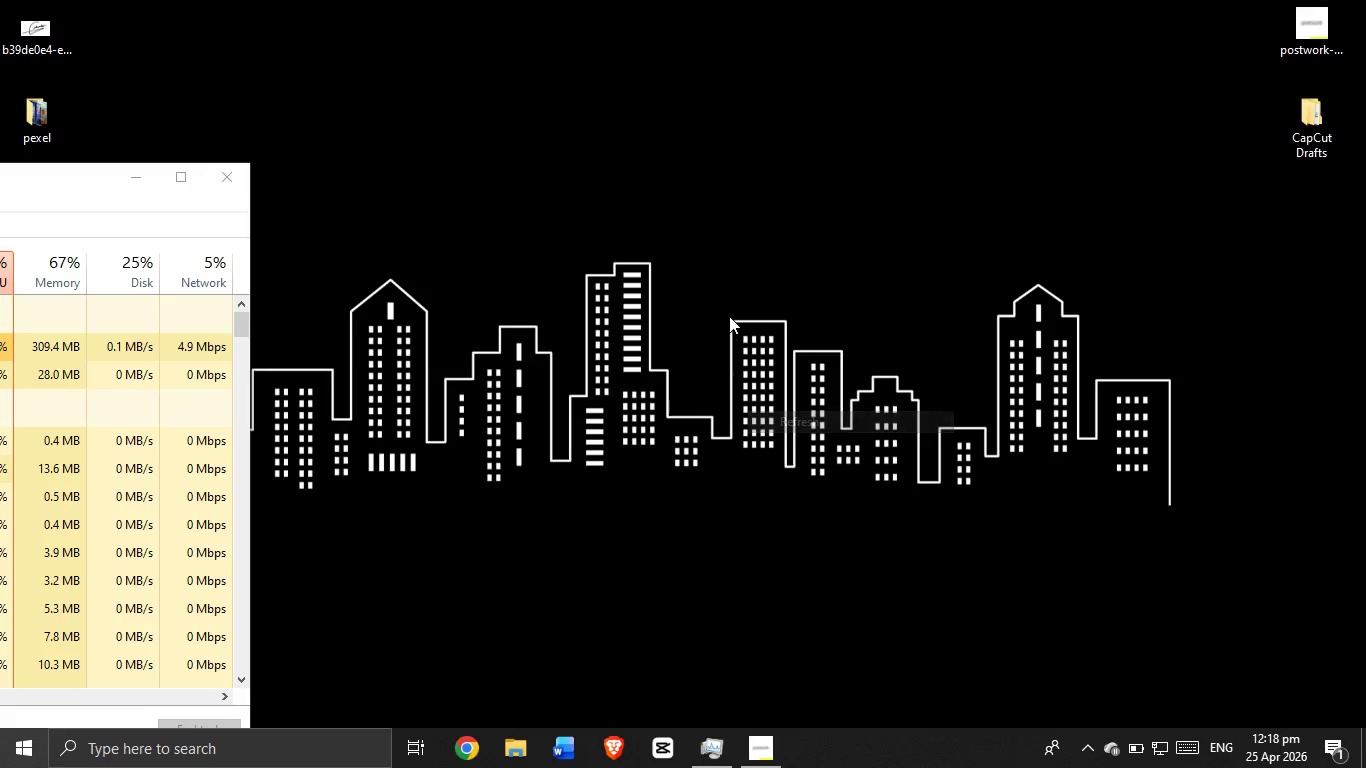 
right_click([729, 316])
 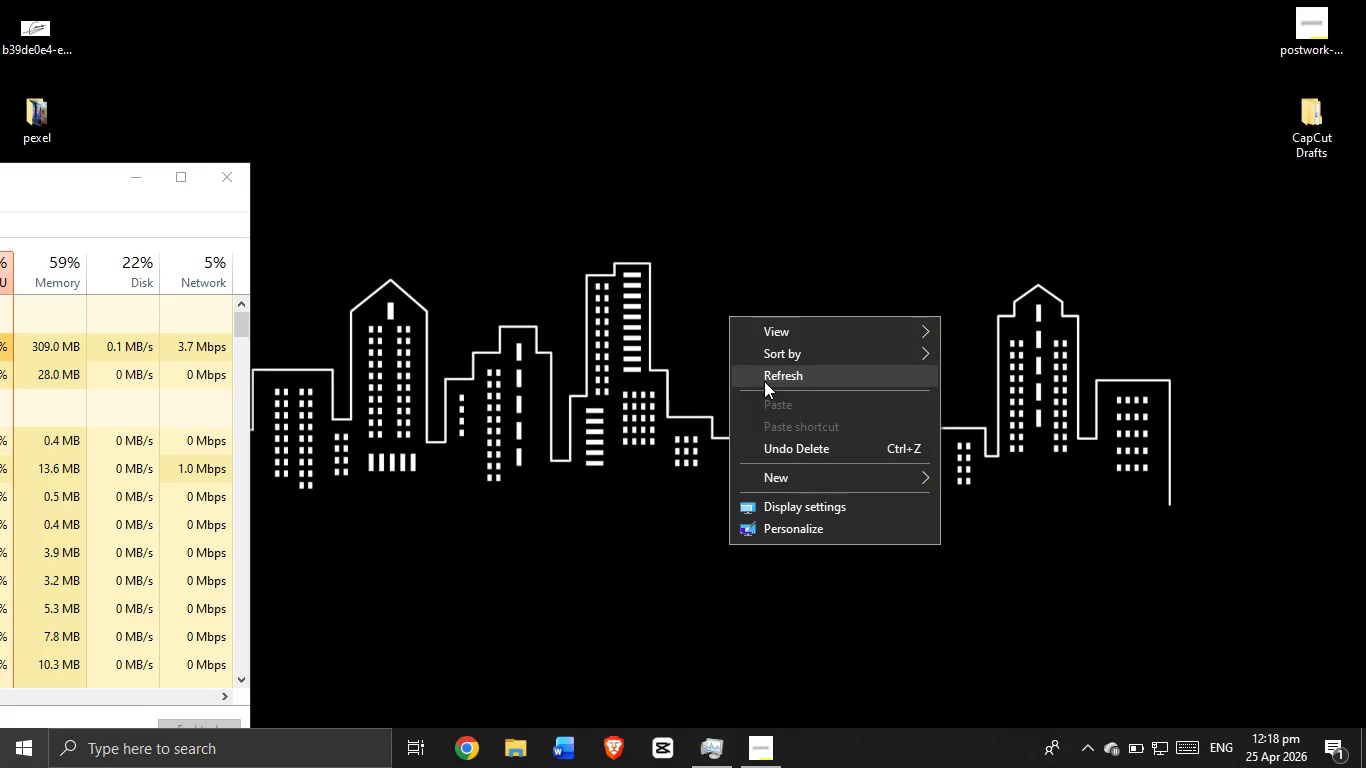 
left_click([764, 381])
 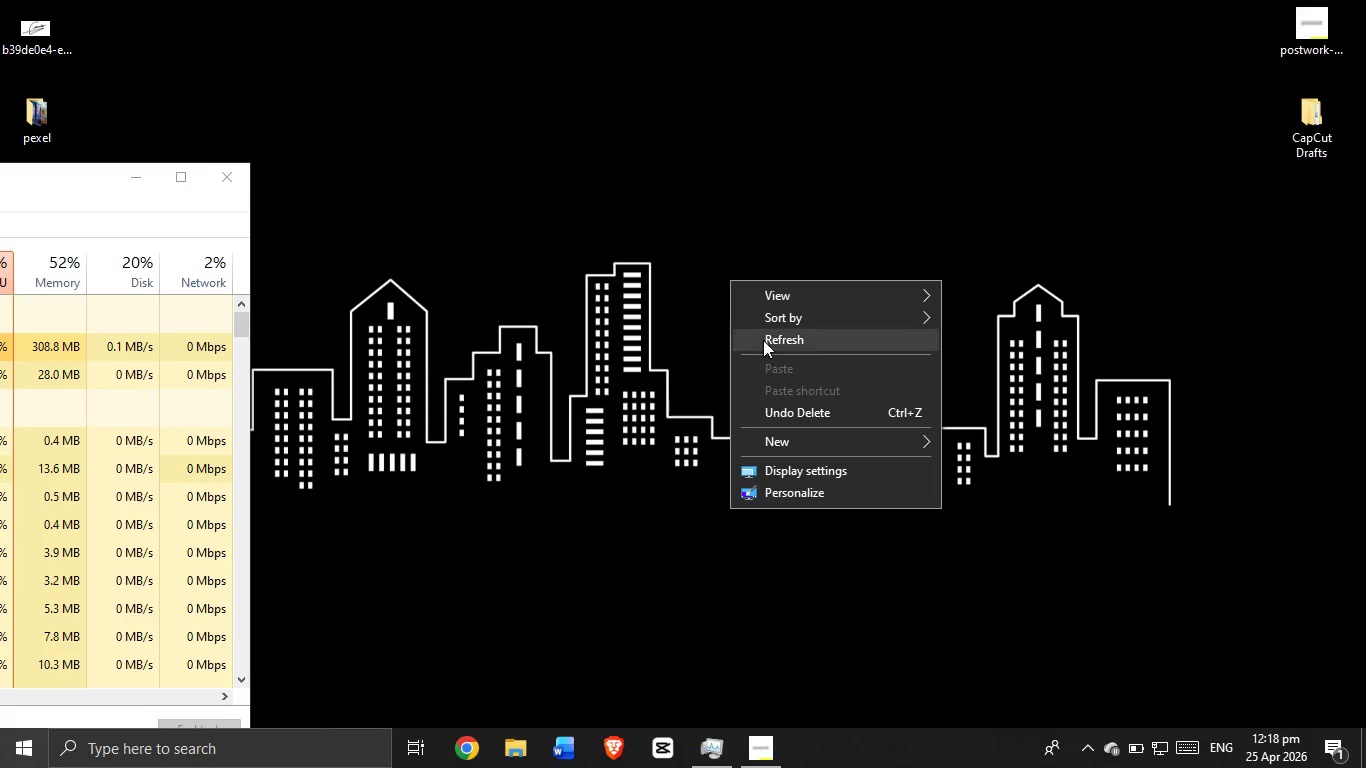 
left_click([763, 339])
 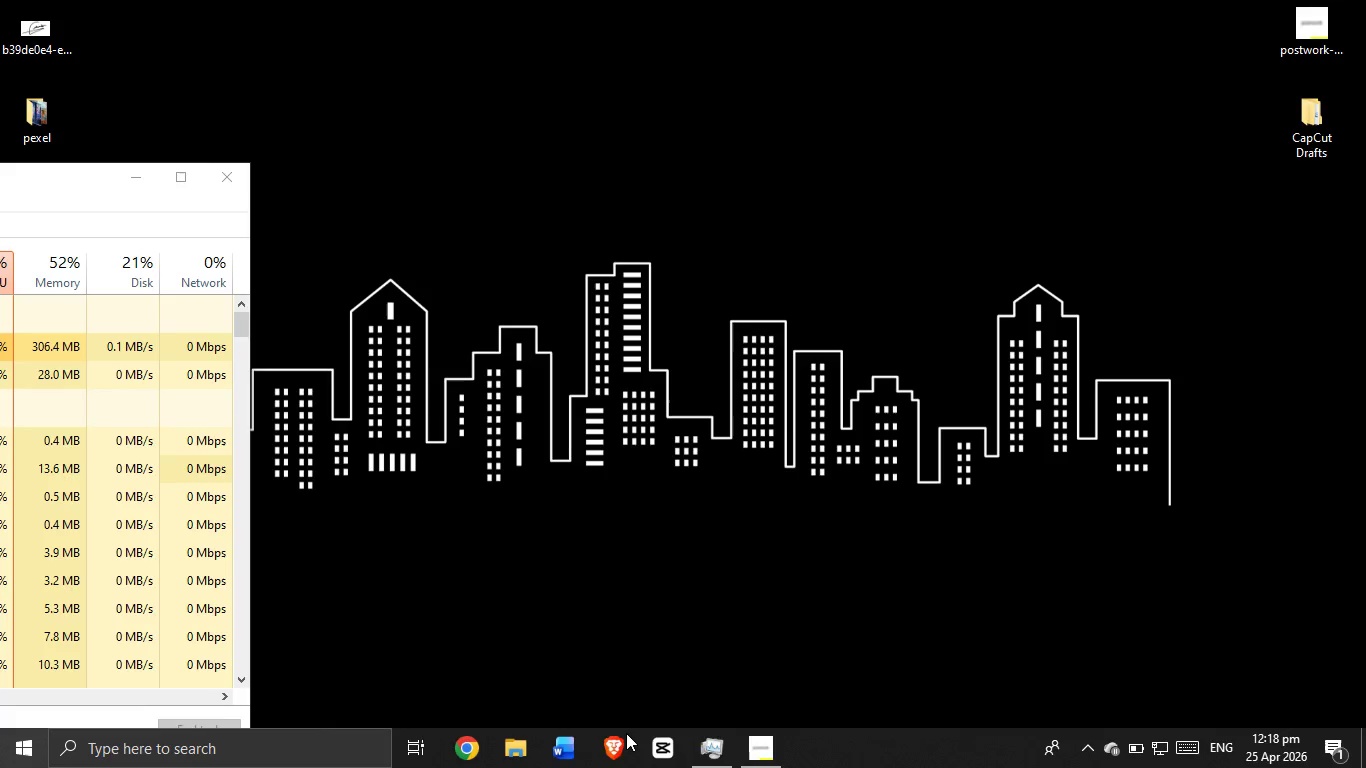 
double_click([625, 734])
 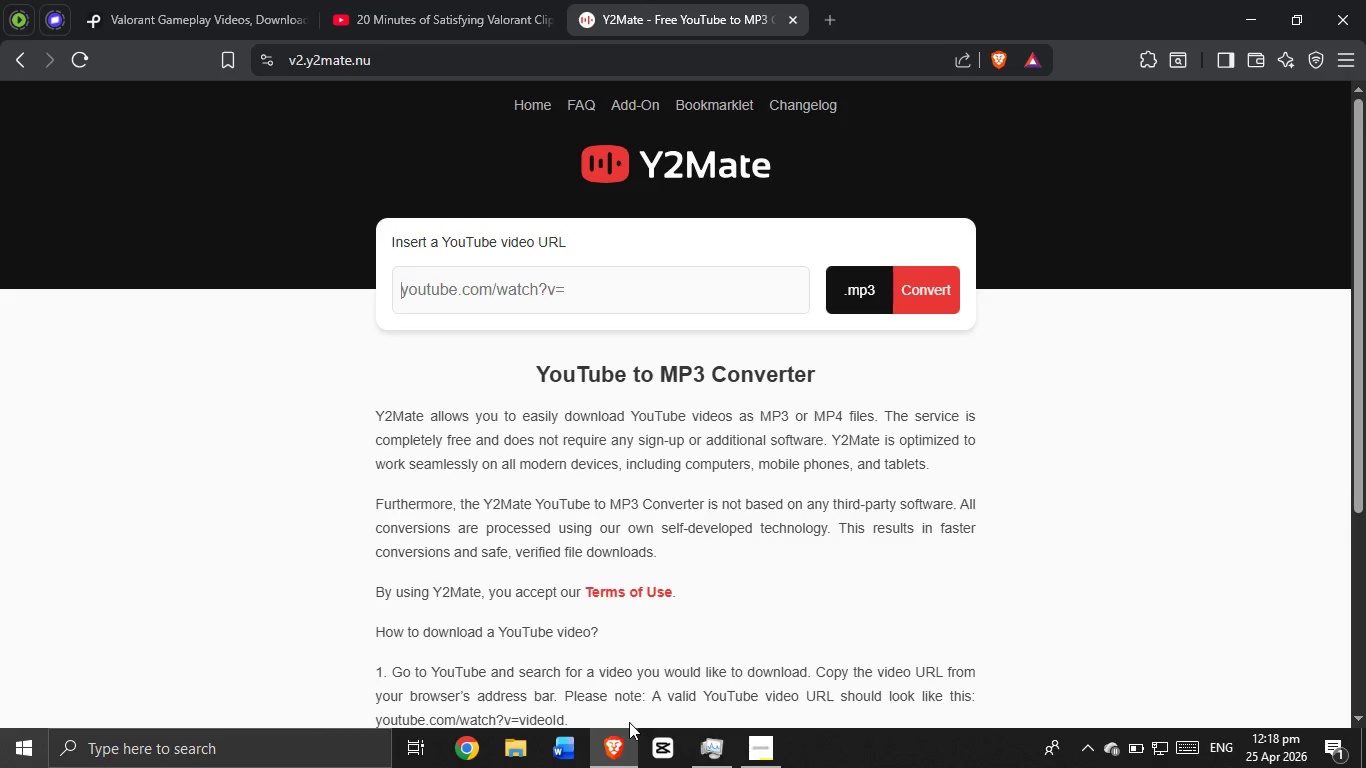 
wait(14.38)
 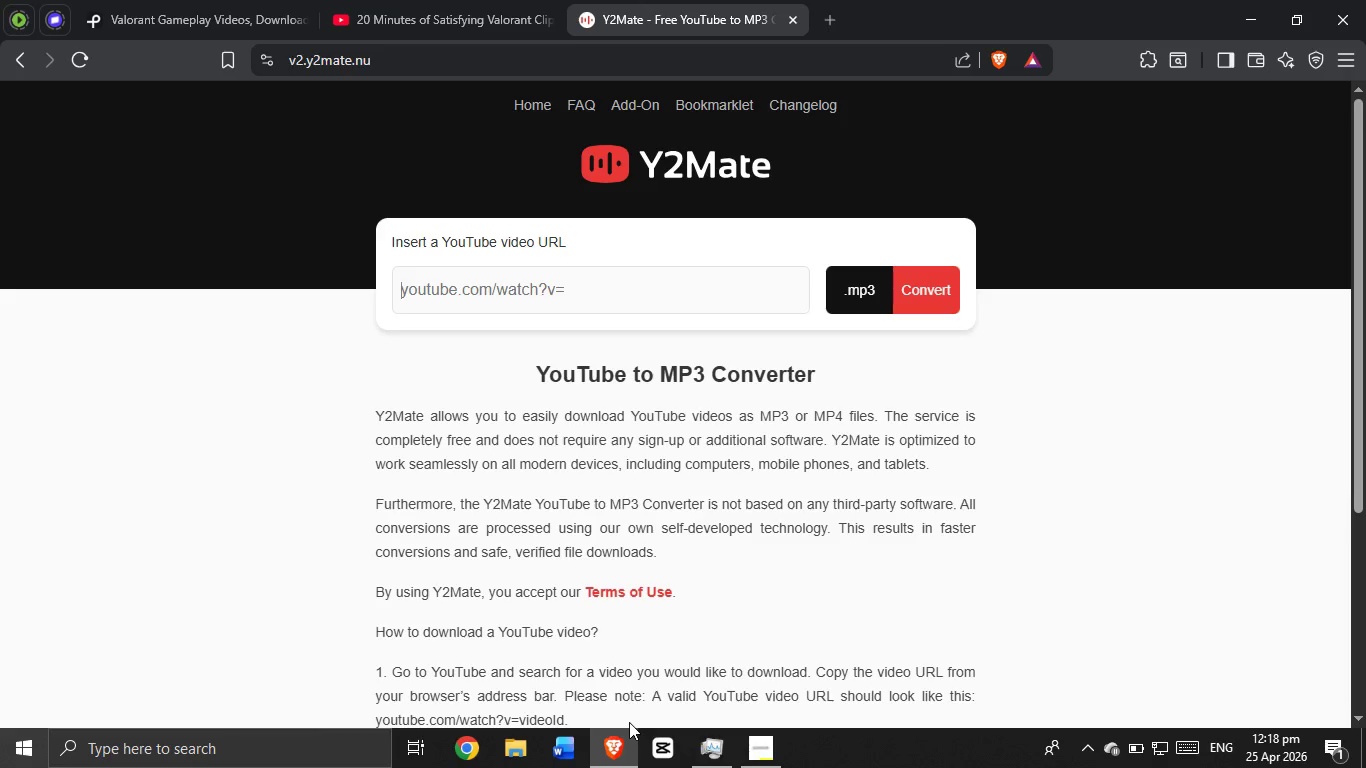 
left_click([362, 0])
 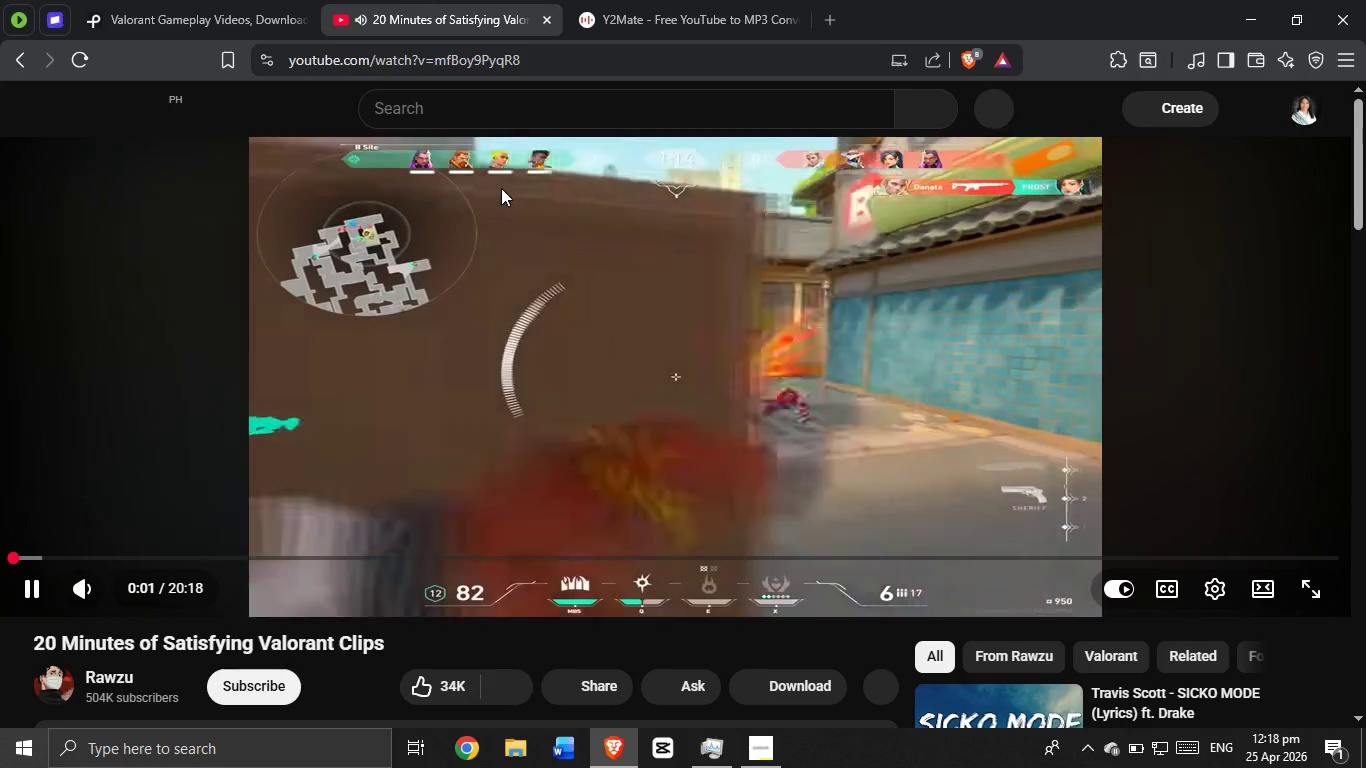 
left_click([1310, 588])
 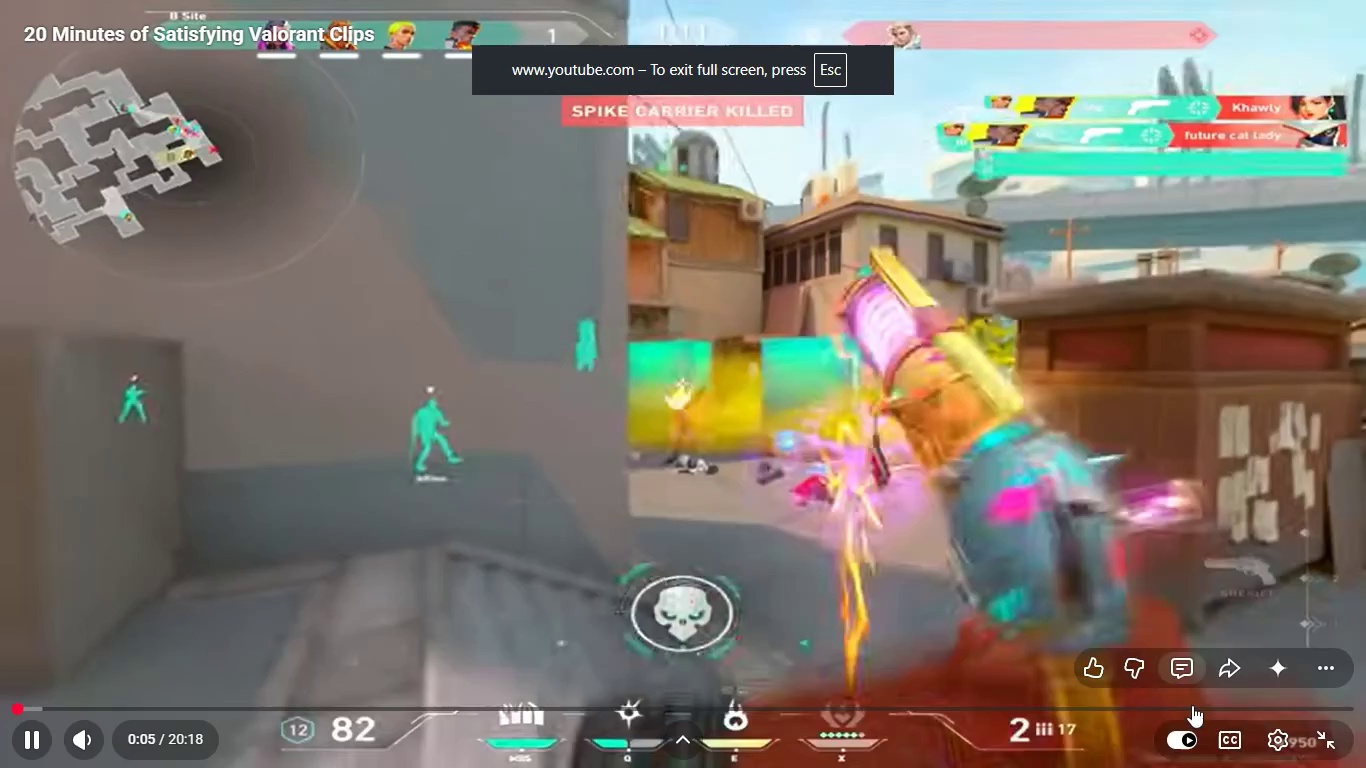 
left_click([1265, 737])
 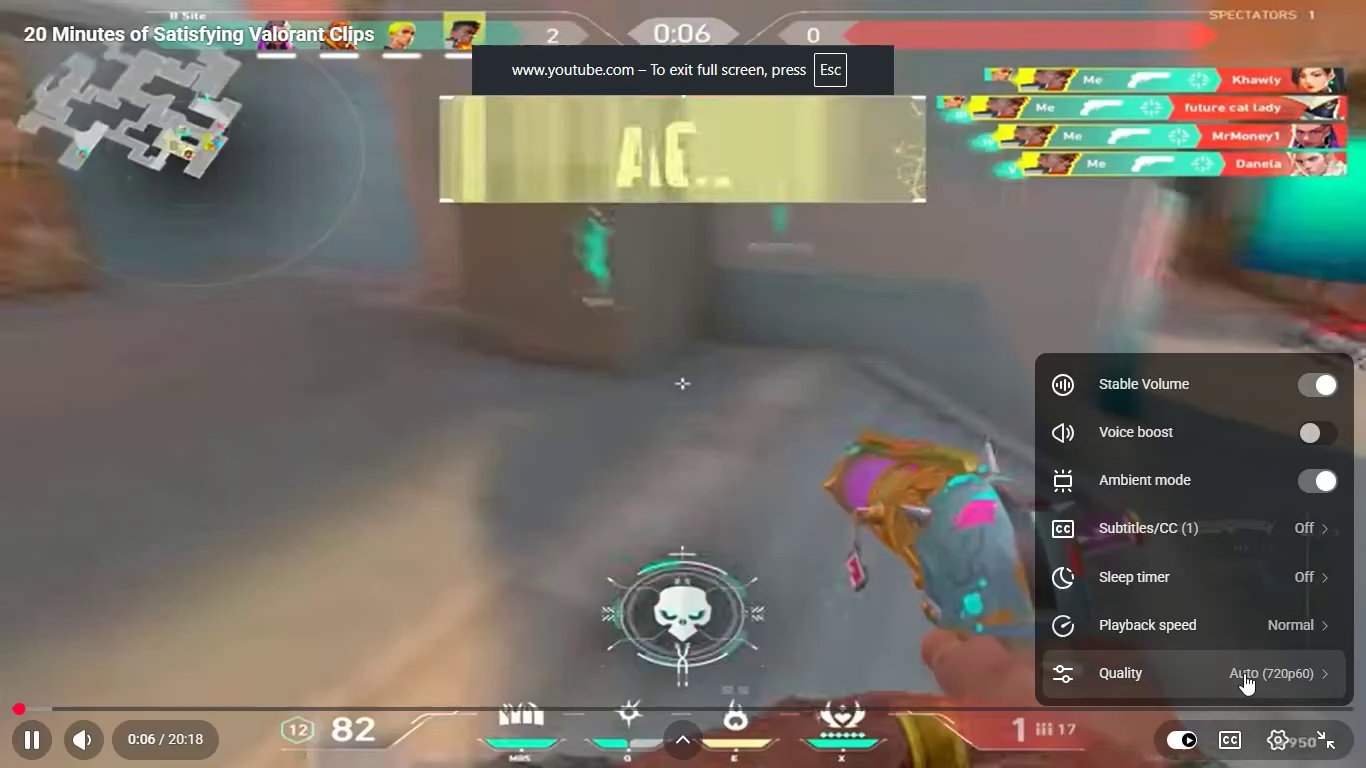 
left_click([1244, 673])
 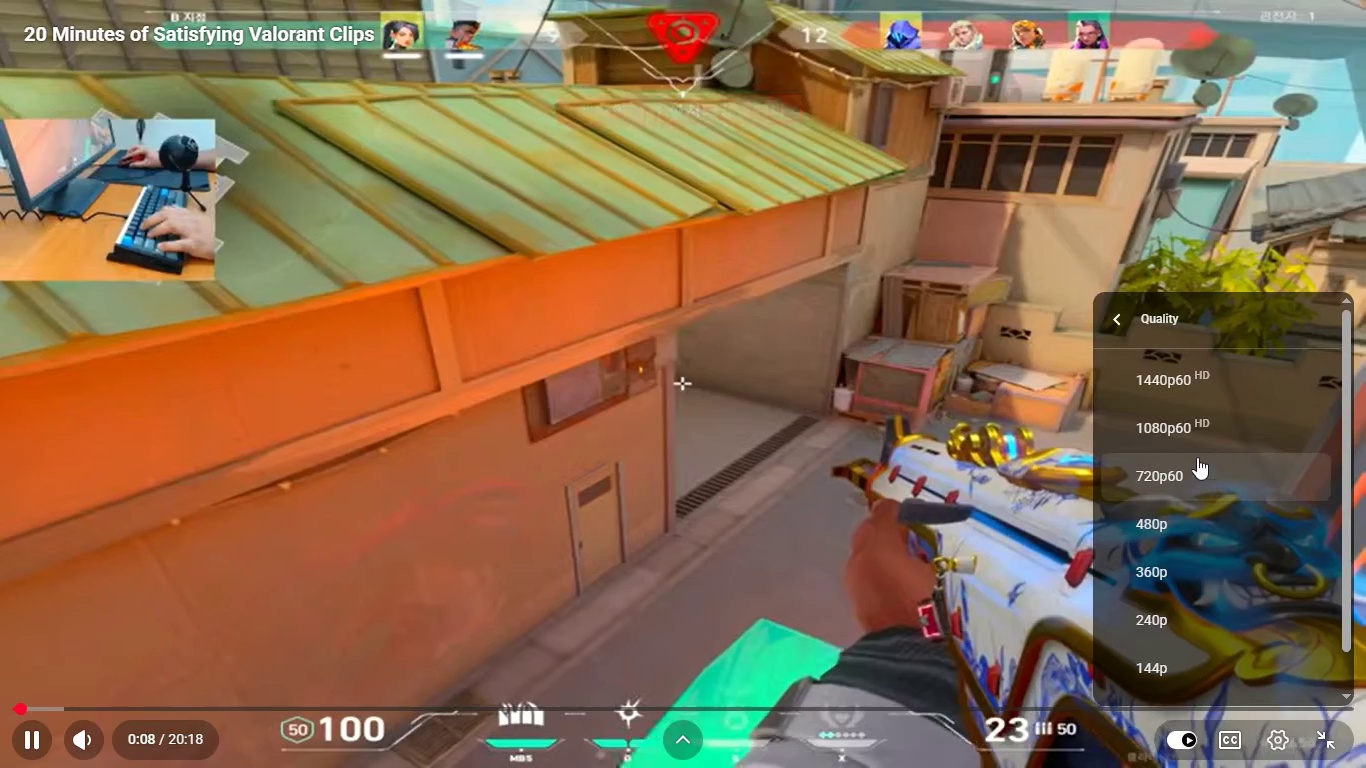 
left_click([1199, 432])
 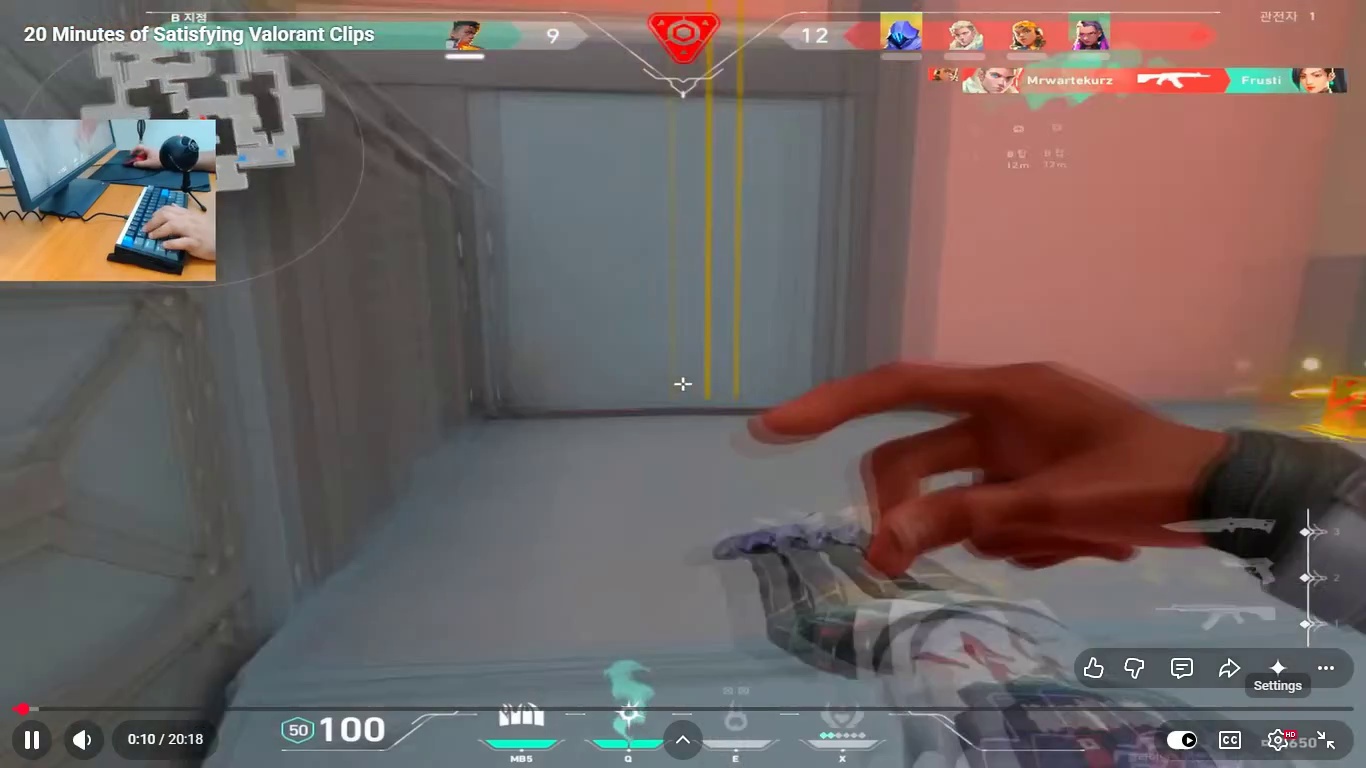 
key(Escape)
 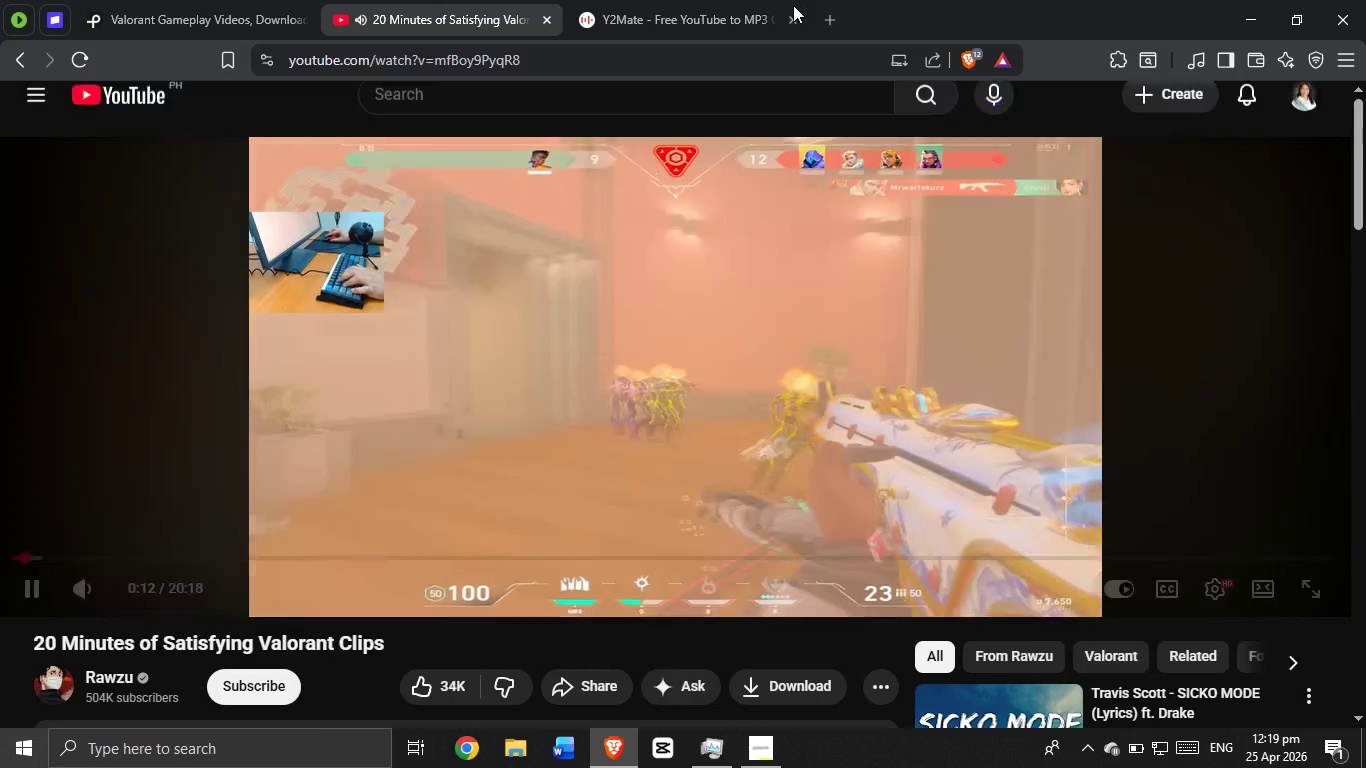 
left_click([740, 0])
 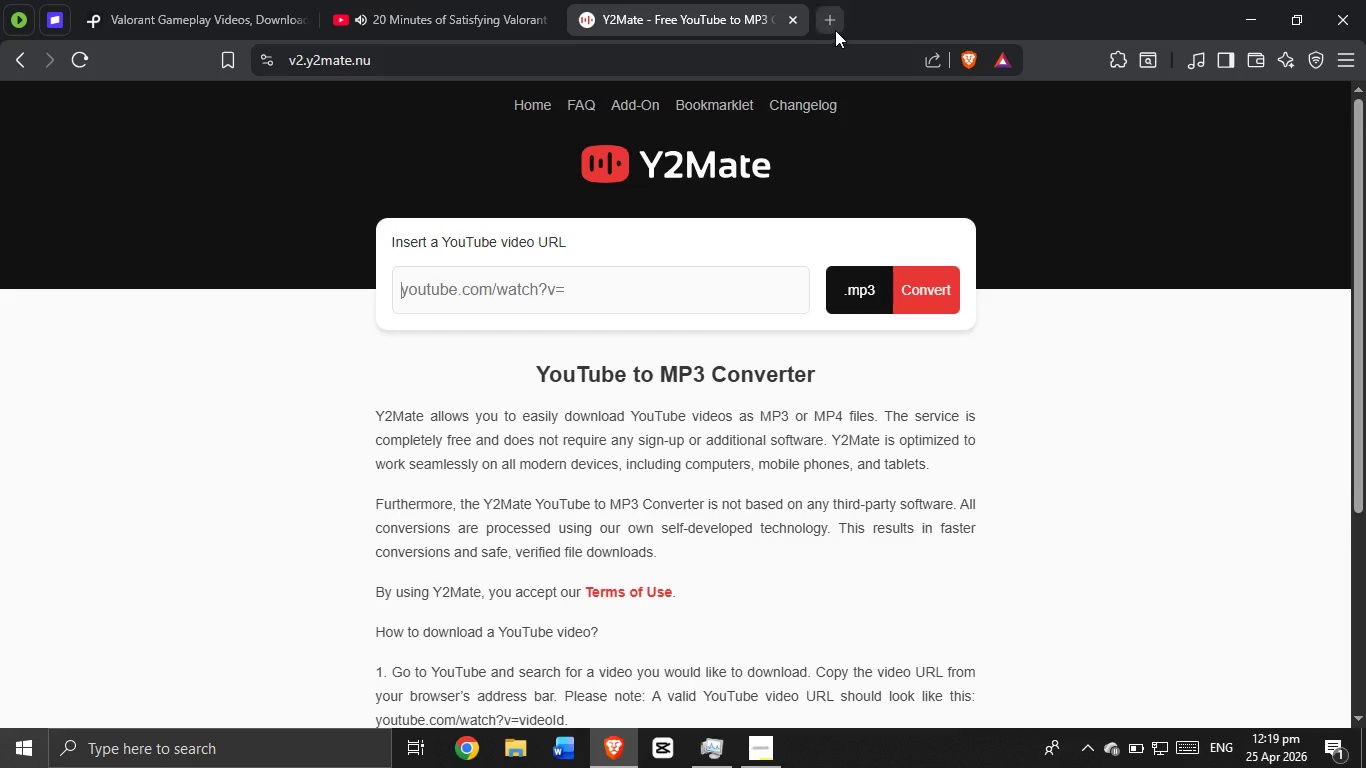 
left_click([835, 30])
 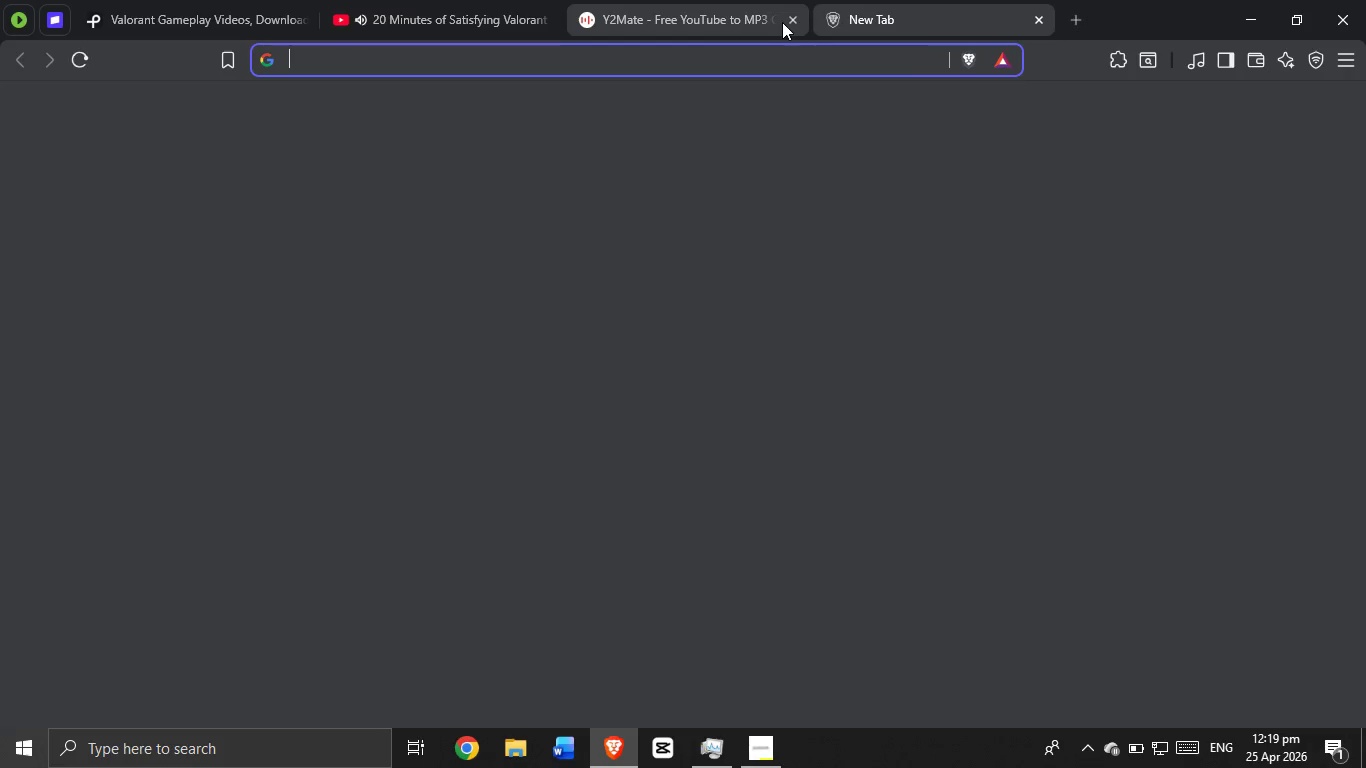 
left_click([793, 21])
 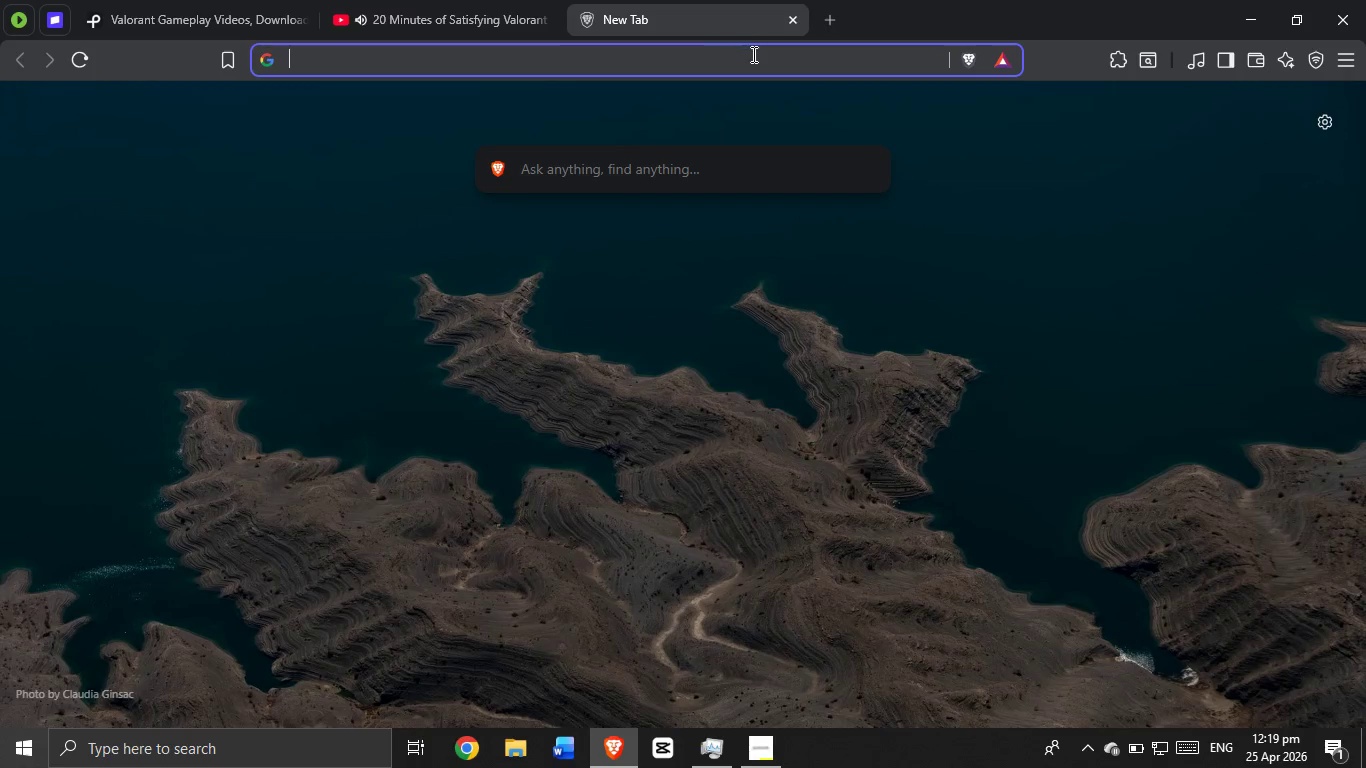 
left_click([752, 54])
 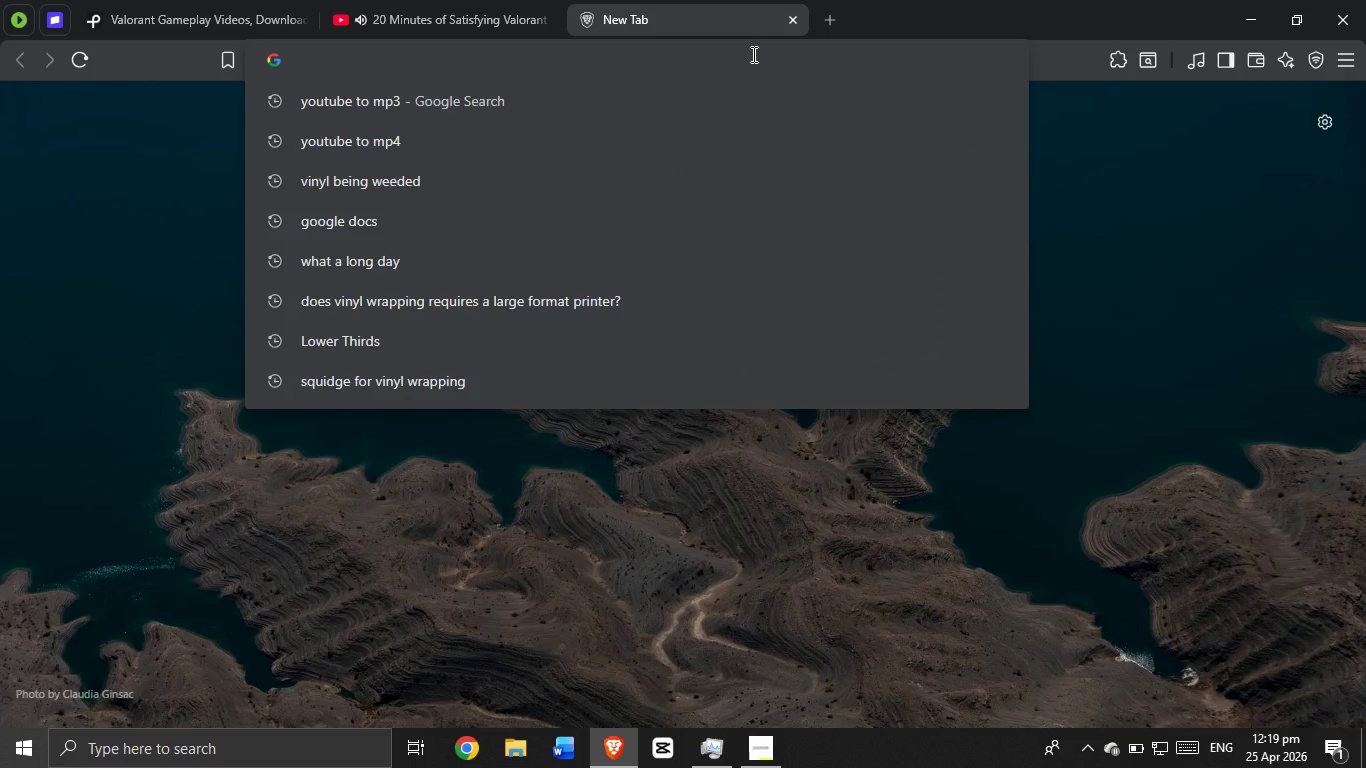 
type(youtube to mp4 high wuality)
 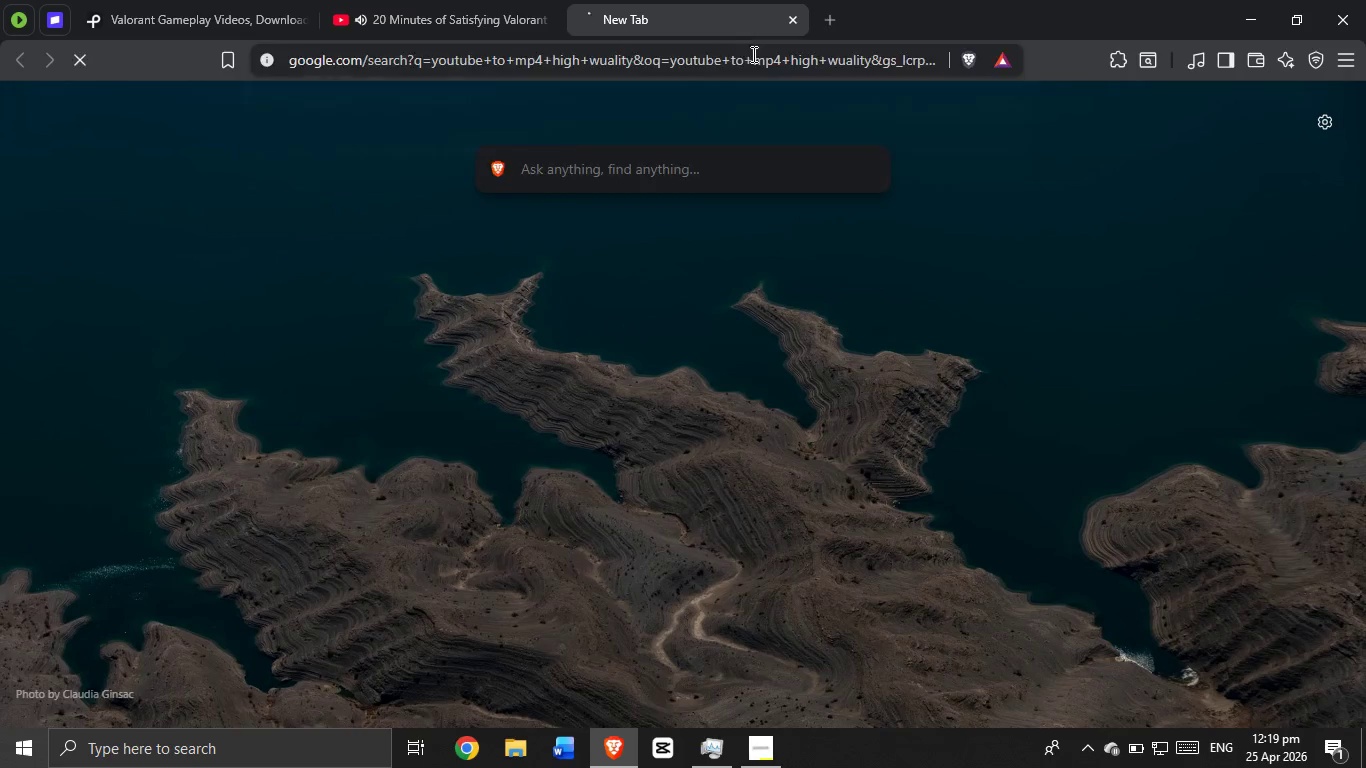 
key(Enter)
 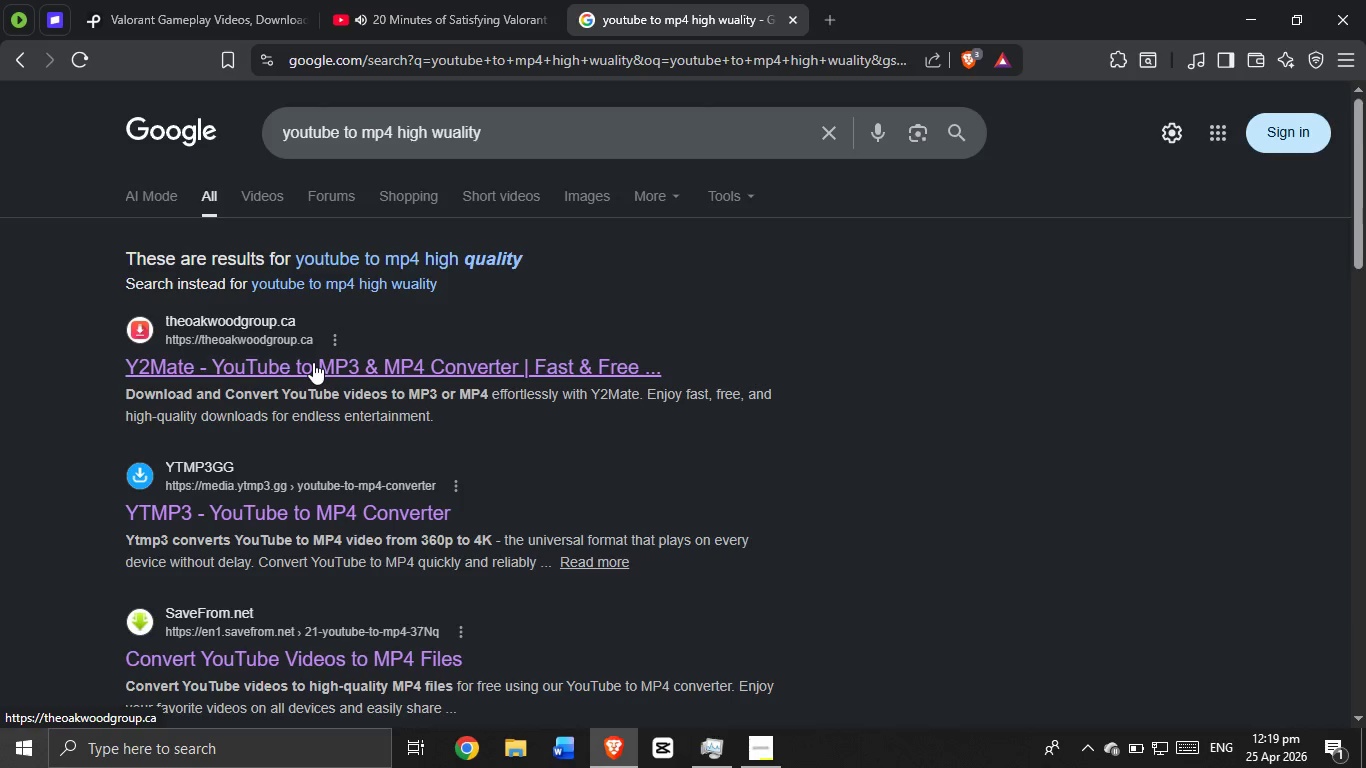 
left_click([474, 261])
 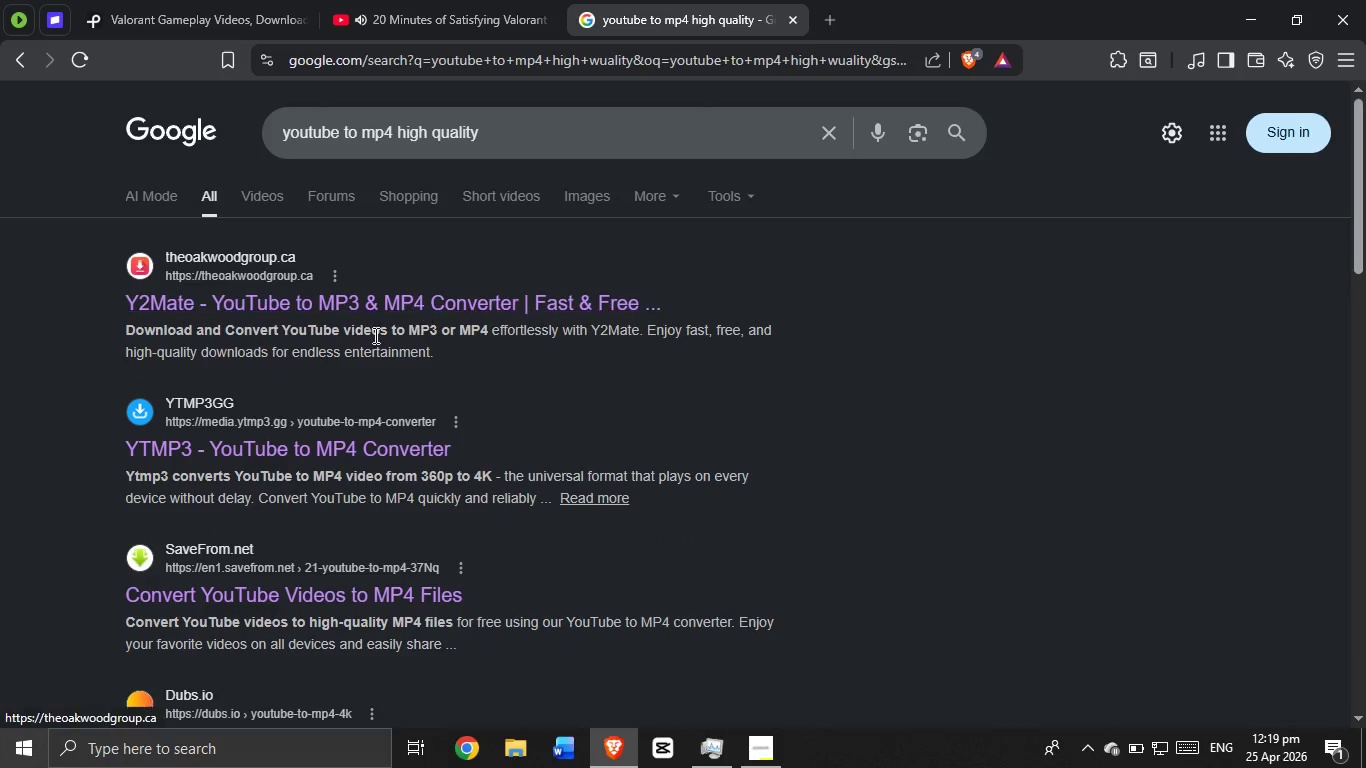 
scroll: coordinate [346, 374], scroll_direction: down, amount: 2.0
 